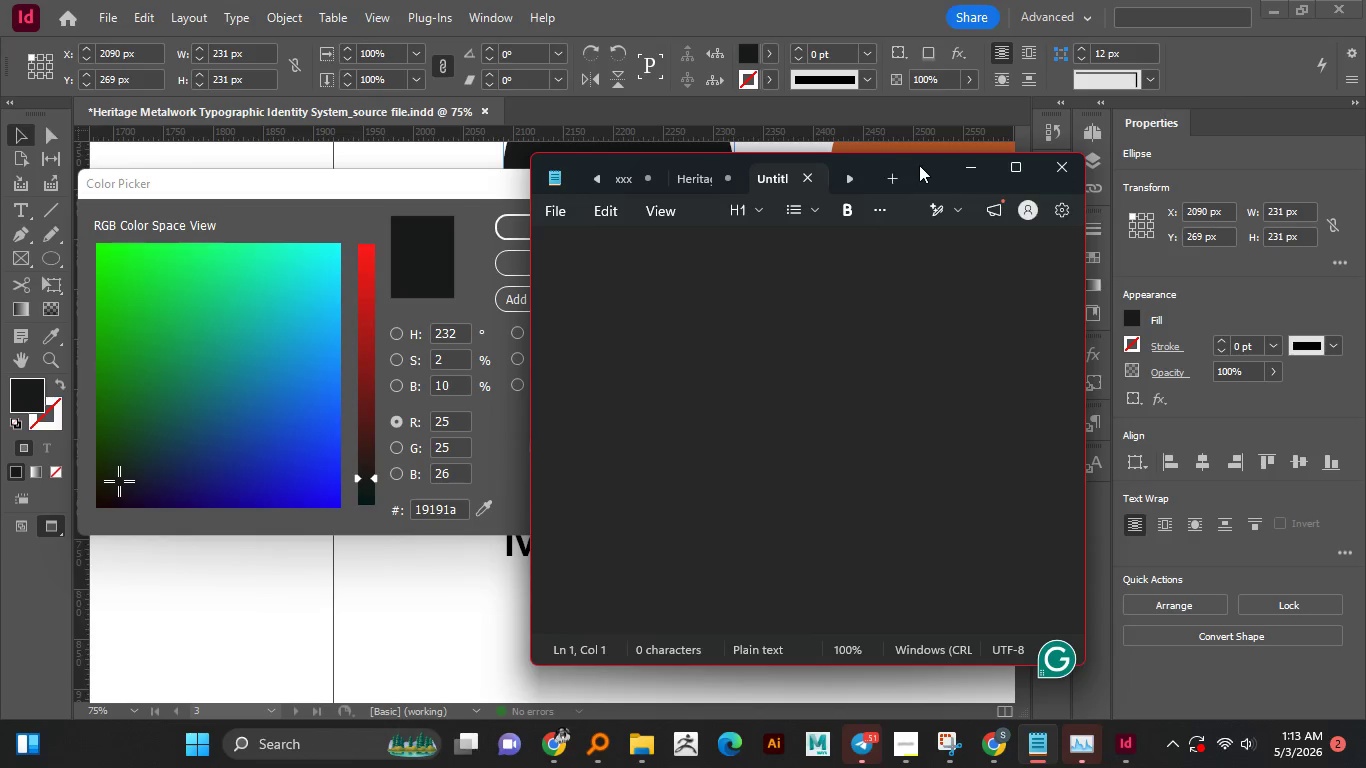 
left_click_drag(start_coordinate=[919, 165], to_coordinate=[1071, 152])
 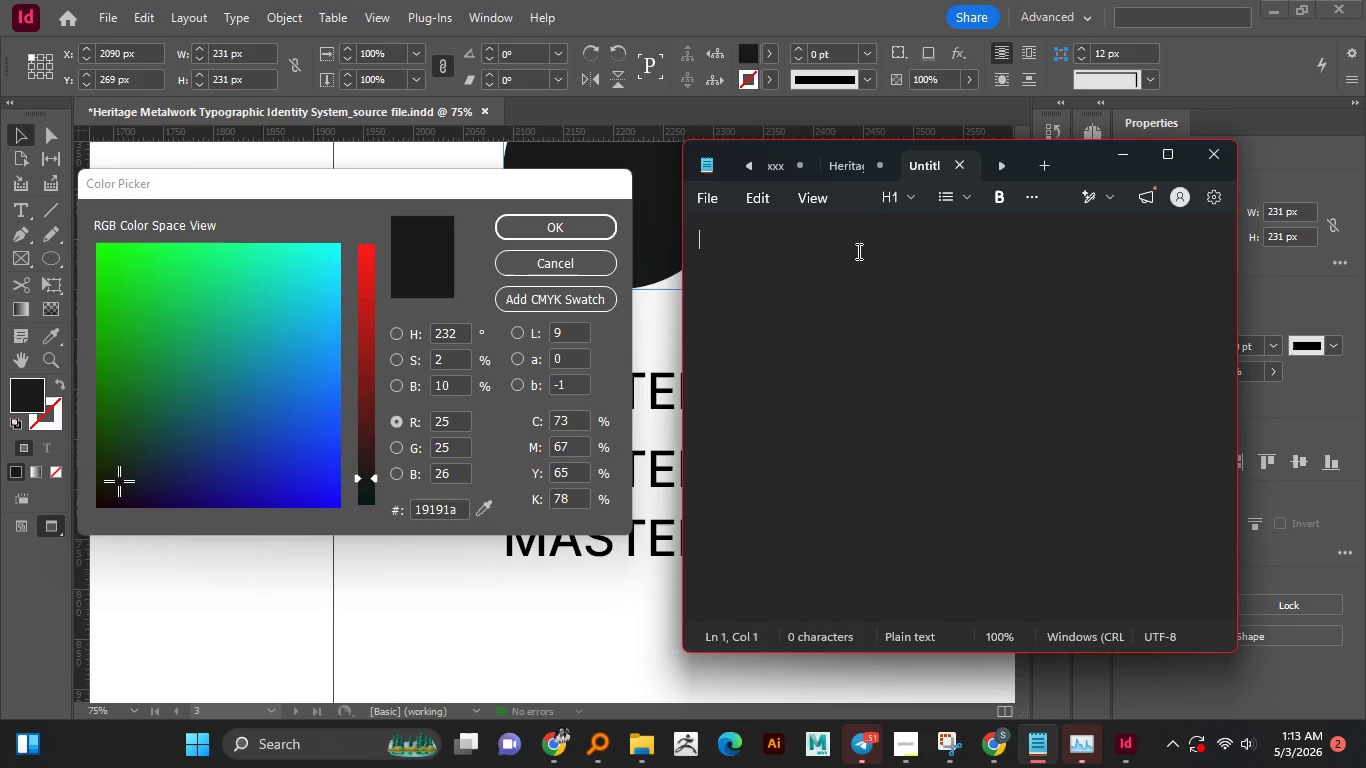 
left_click([857, 251])
 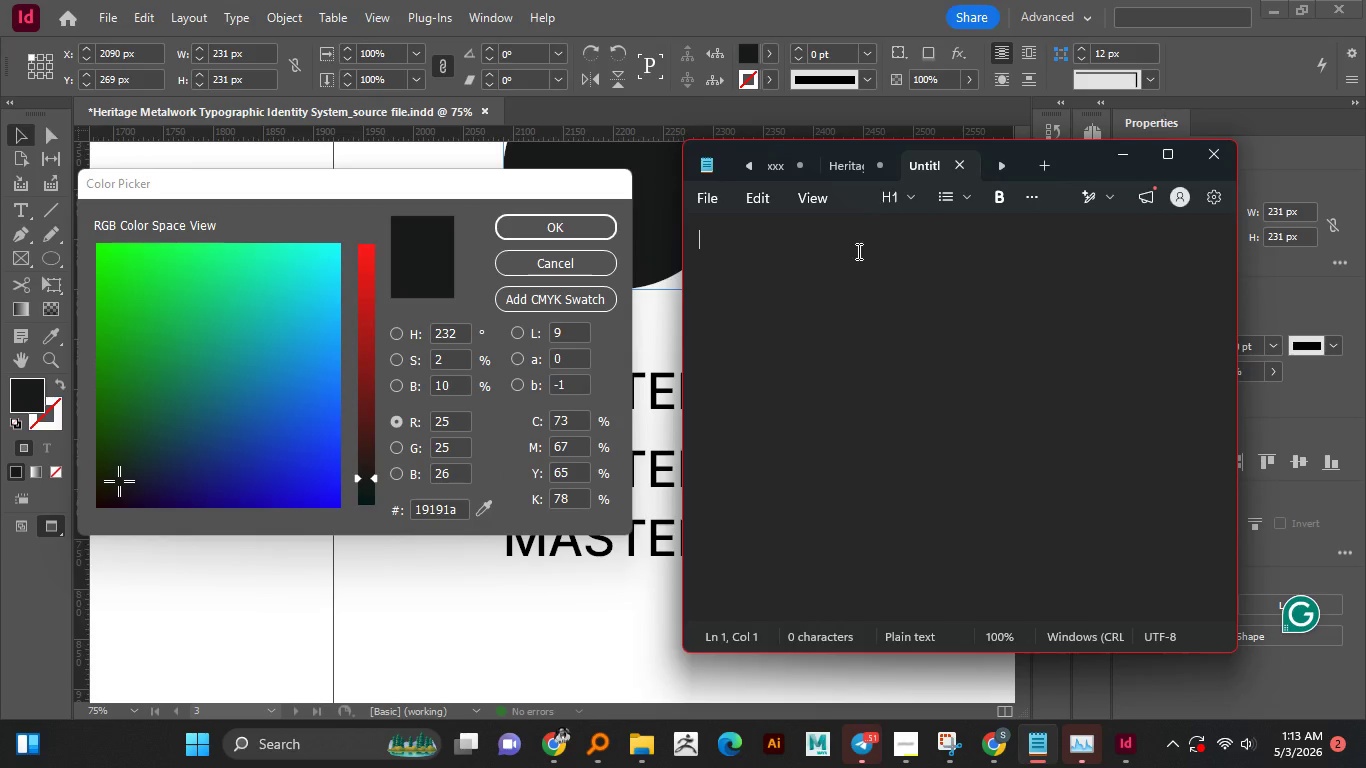 
key(Shift+3)
 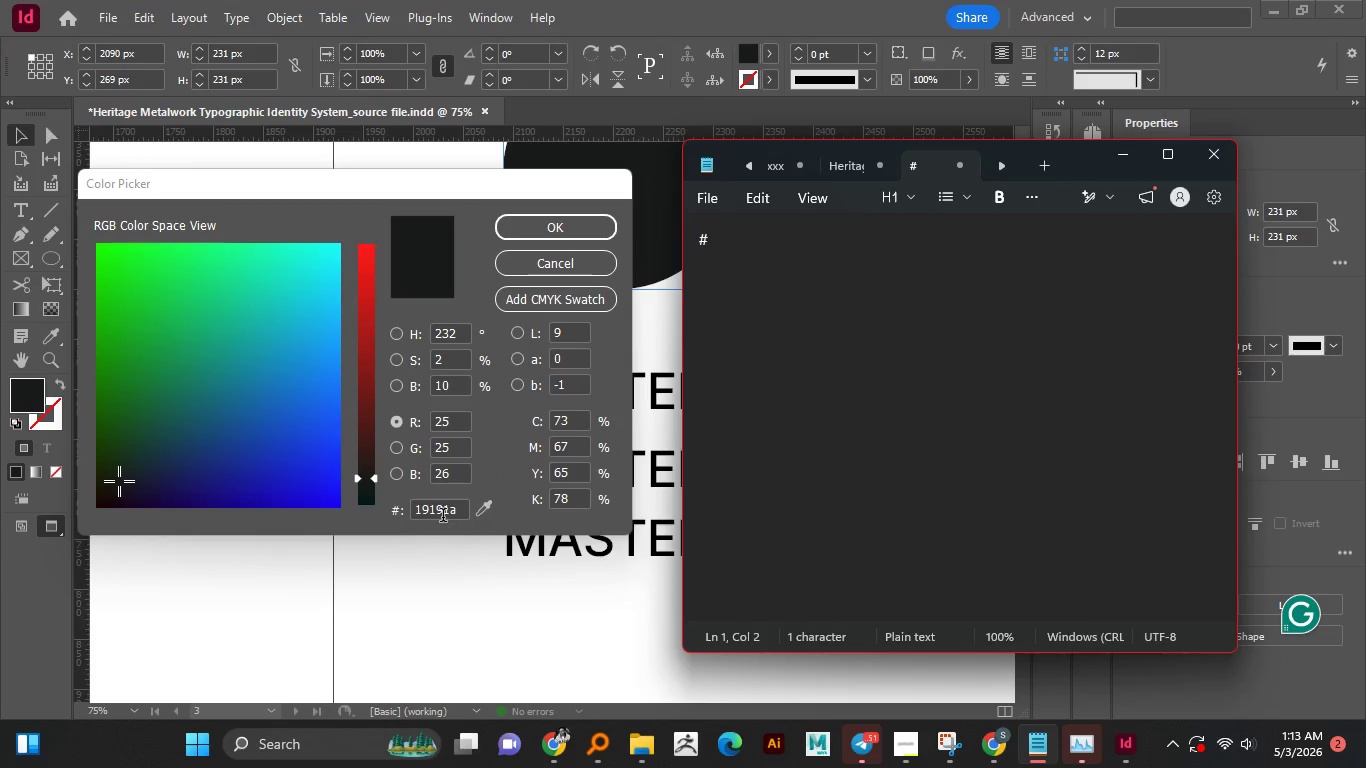 
double_click([439, 514])
 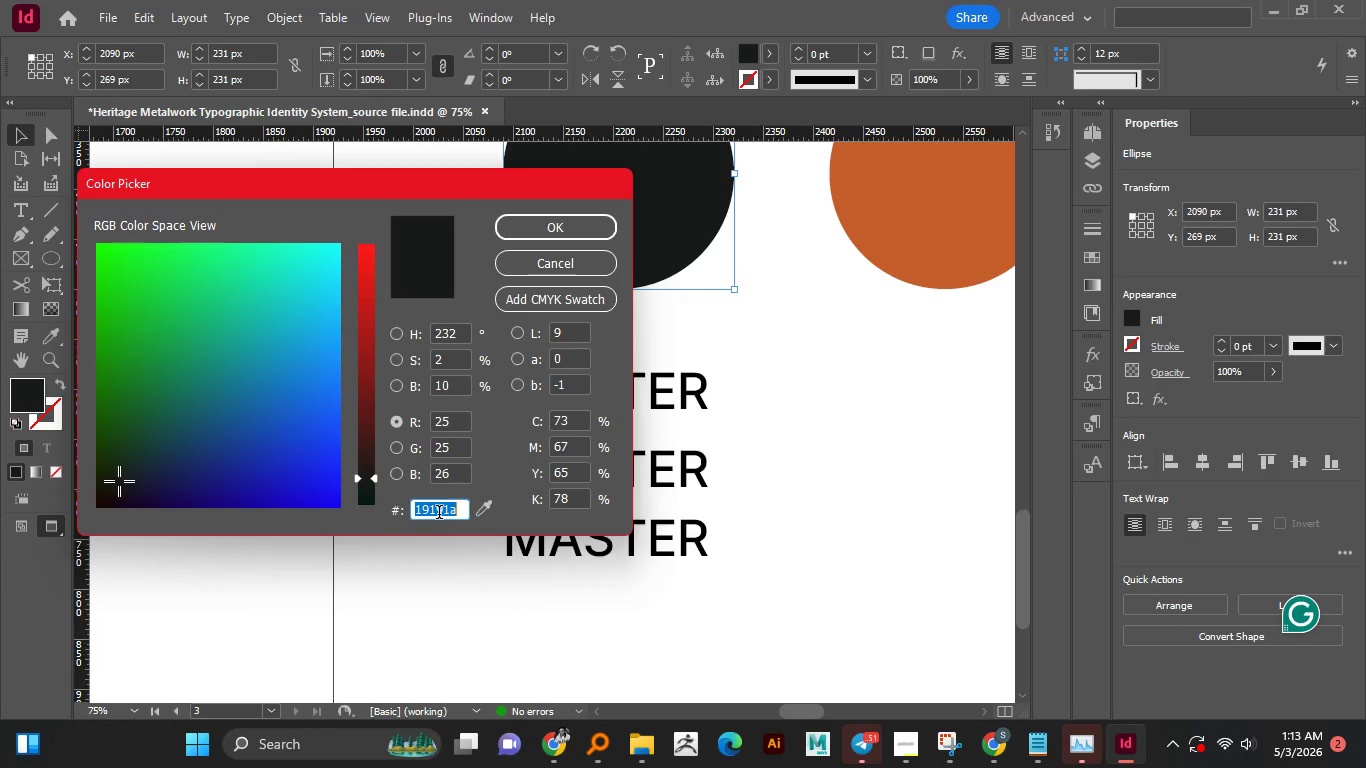 
key(Control+C)
 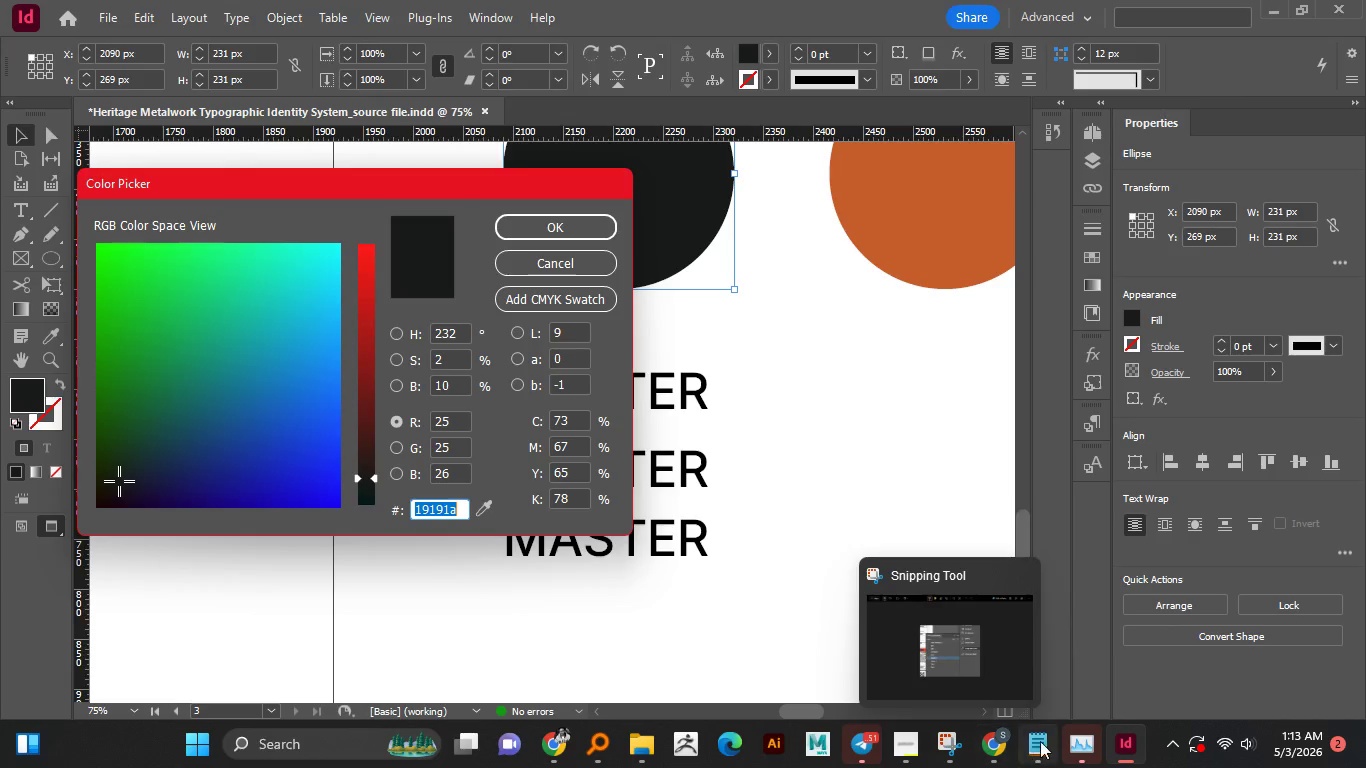 
left_click([1046, 740])
 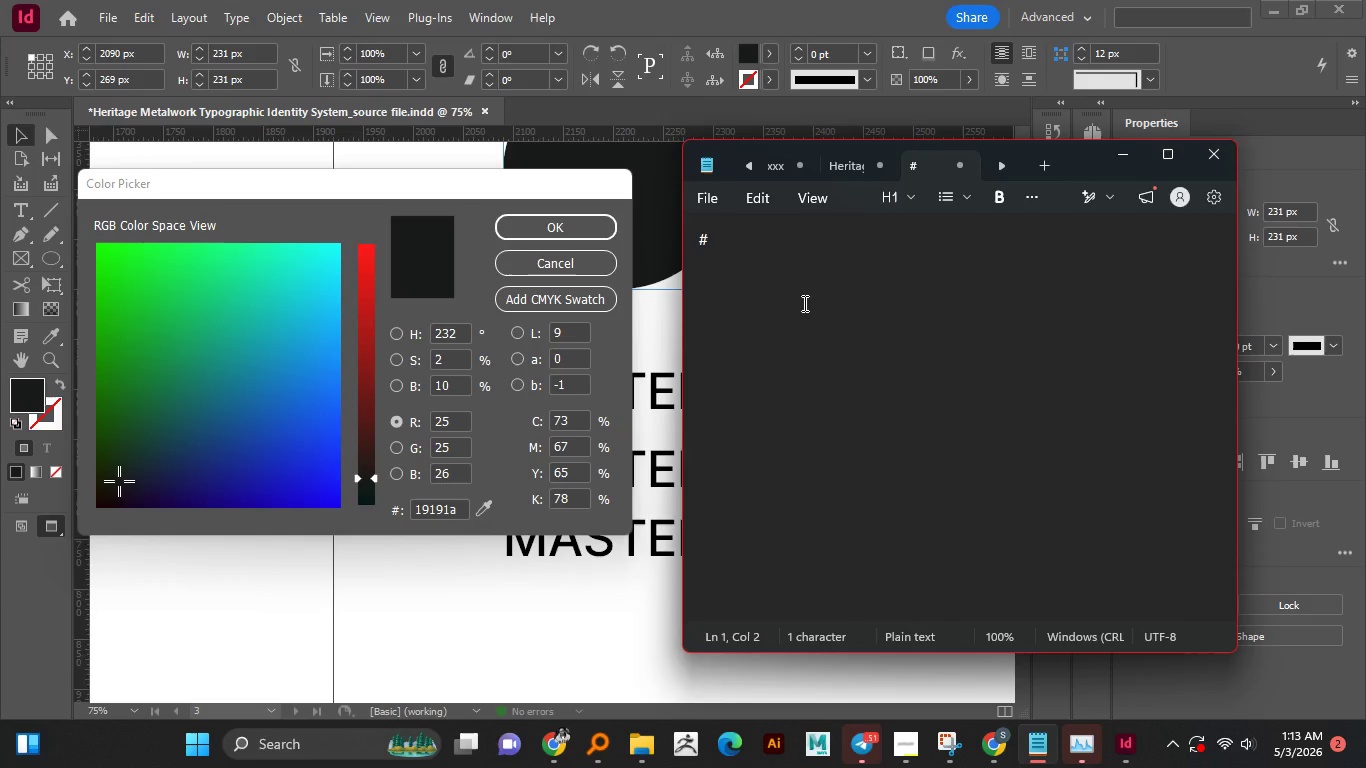 
key(Control+V)
 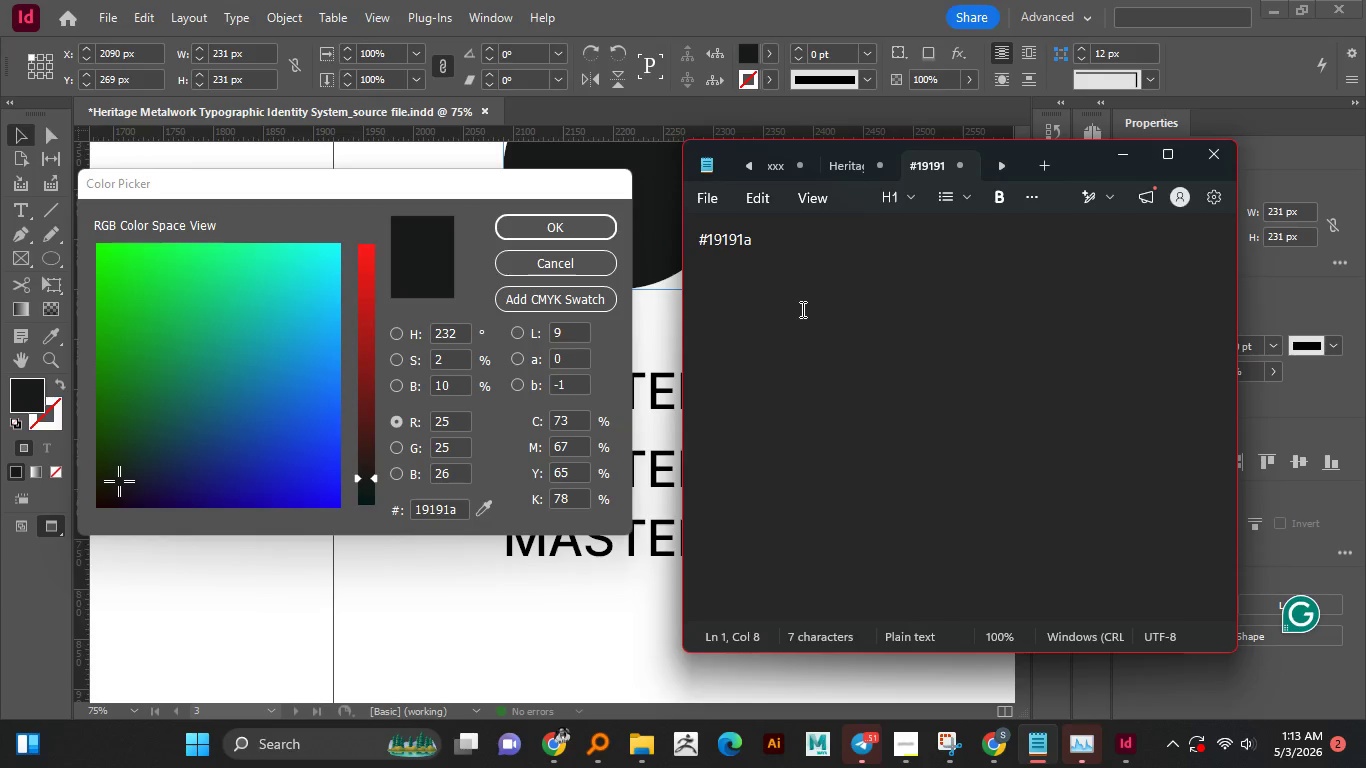 
key(Enter)
 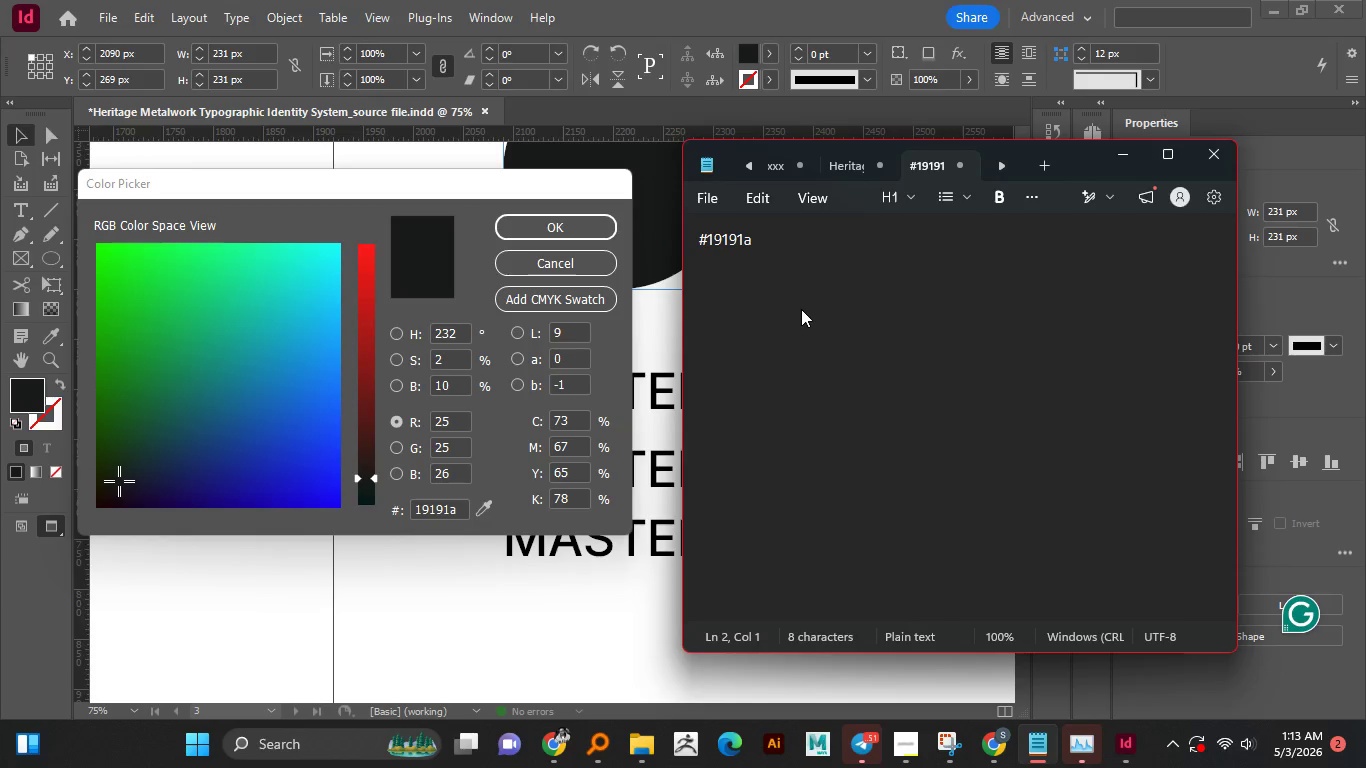 
key(Numpad7)
 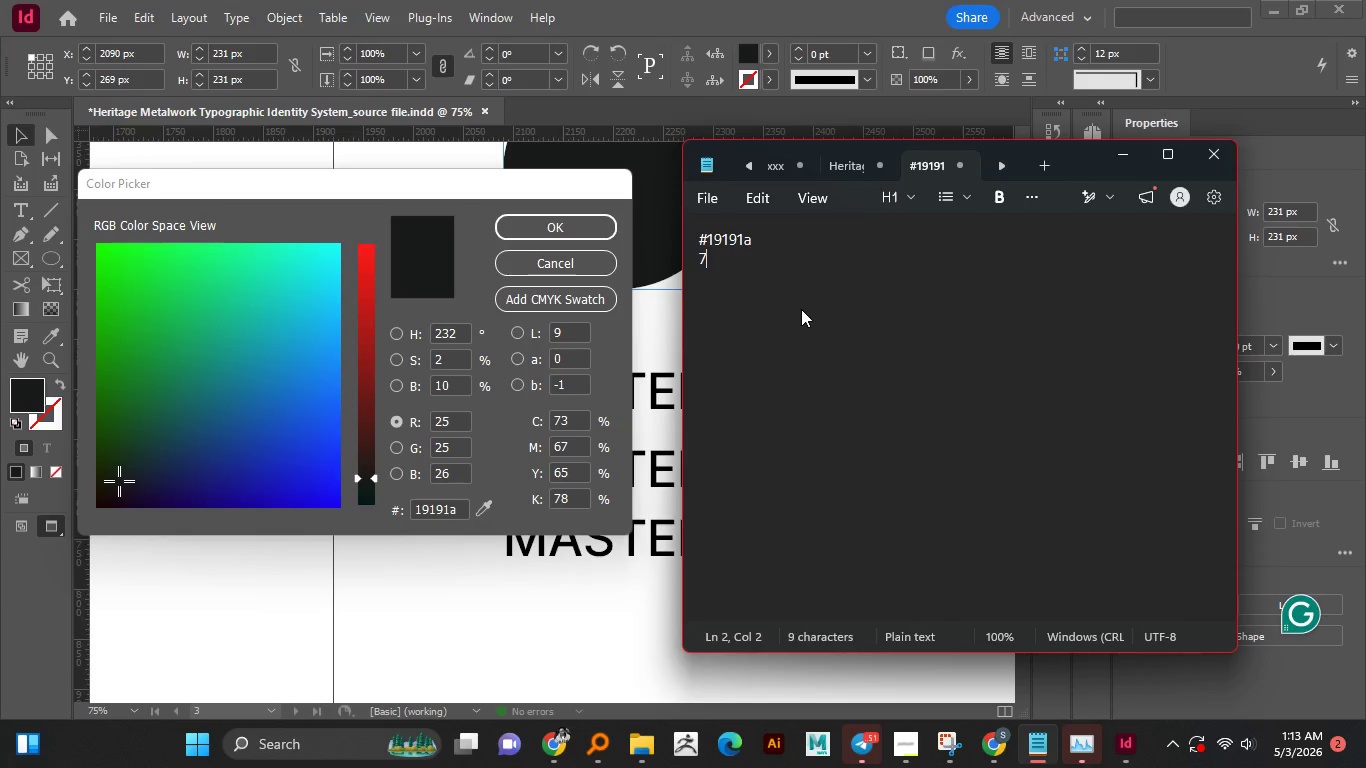 
key(Numpad3)
 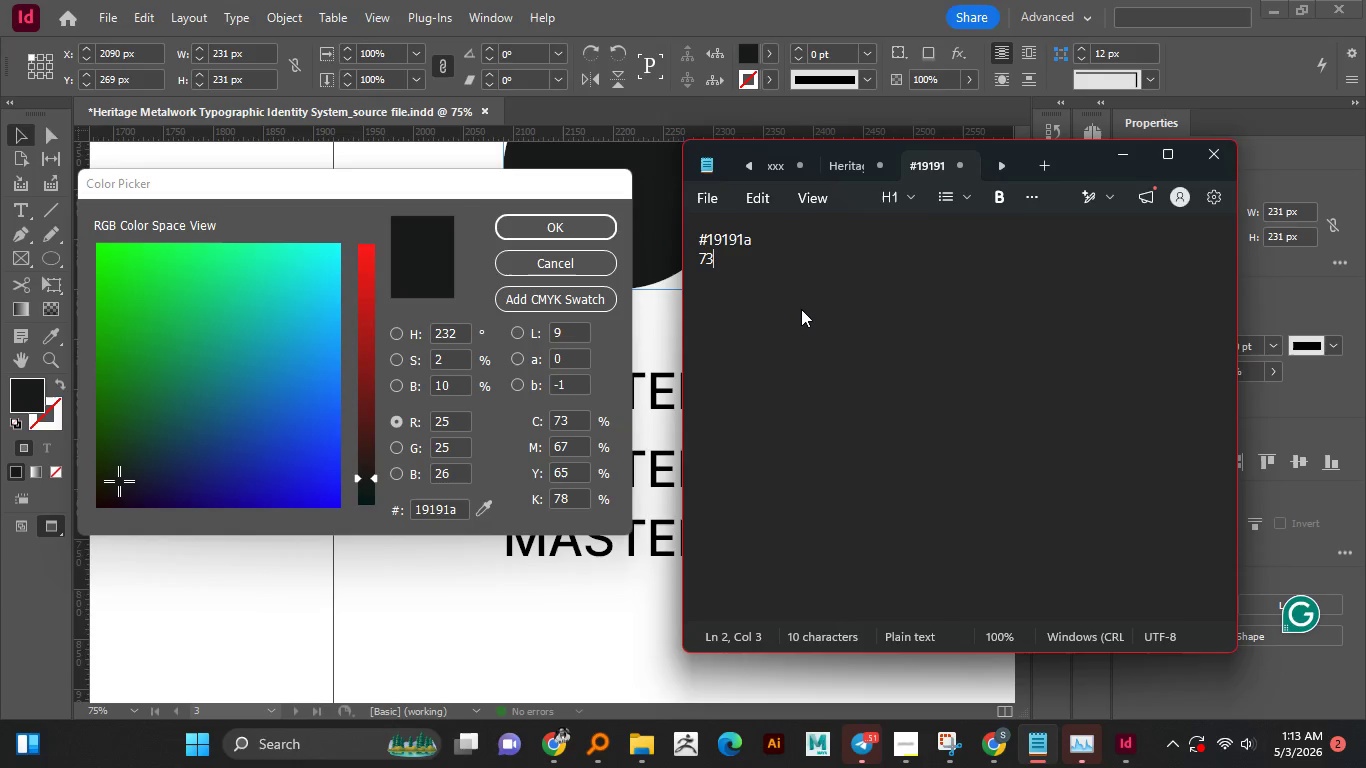 
key(Comma)
 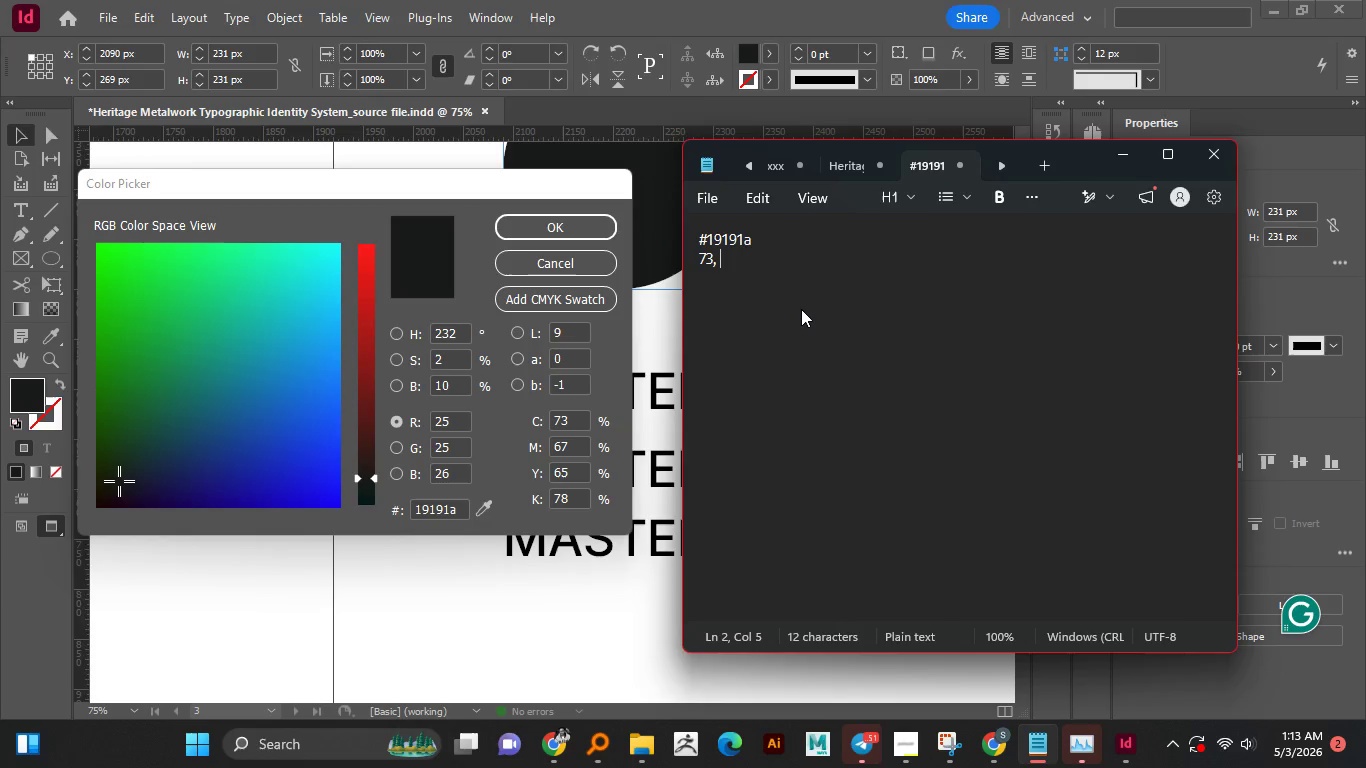 
key(Space)
 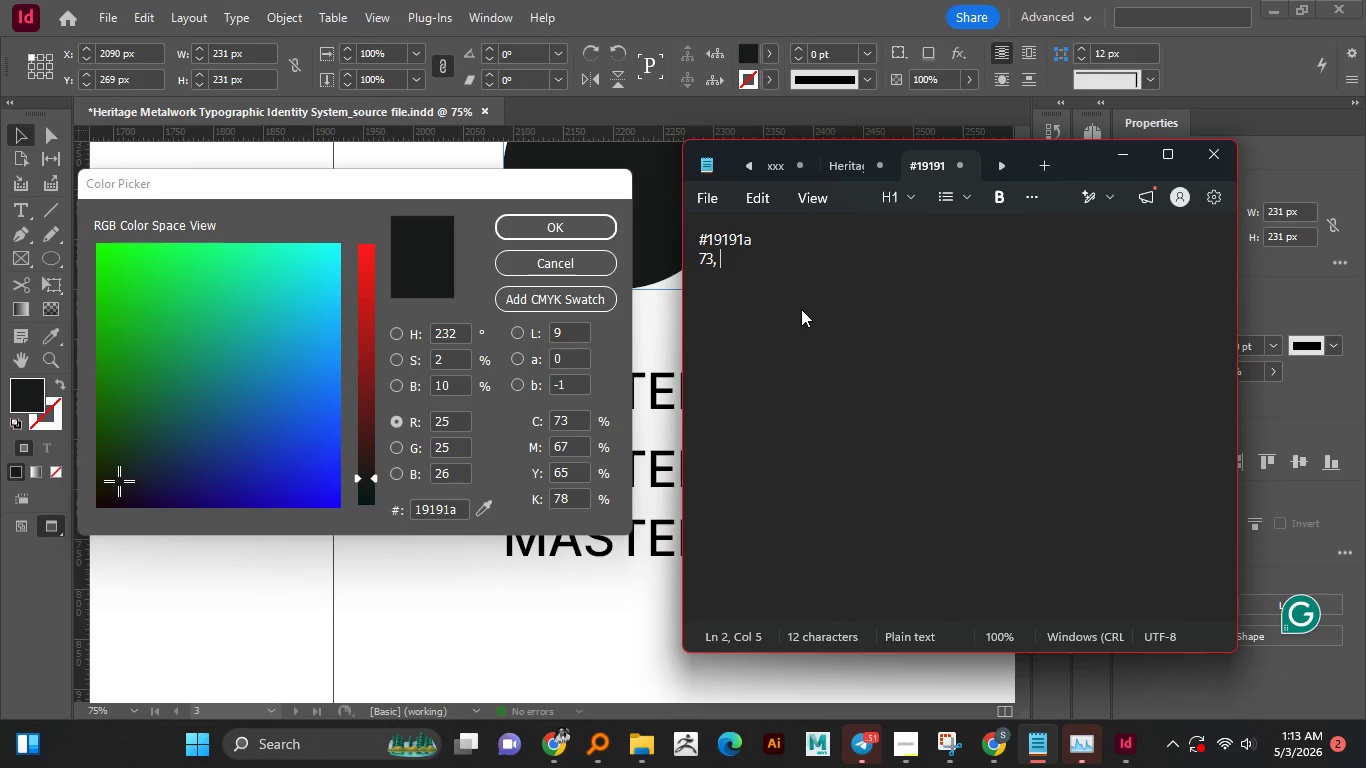 
key(Numpad6)
 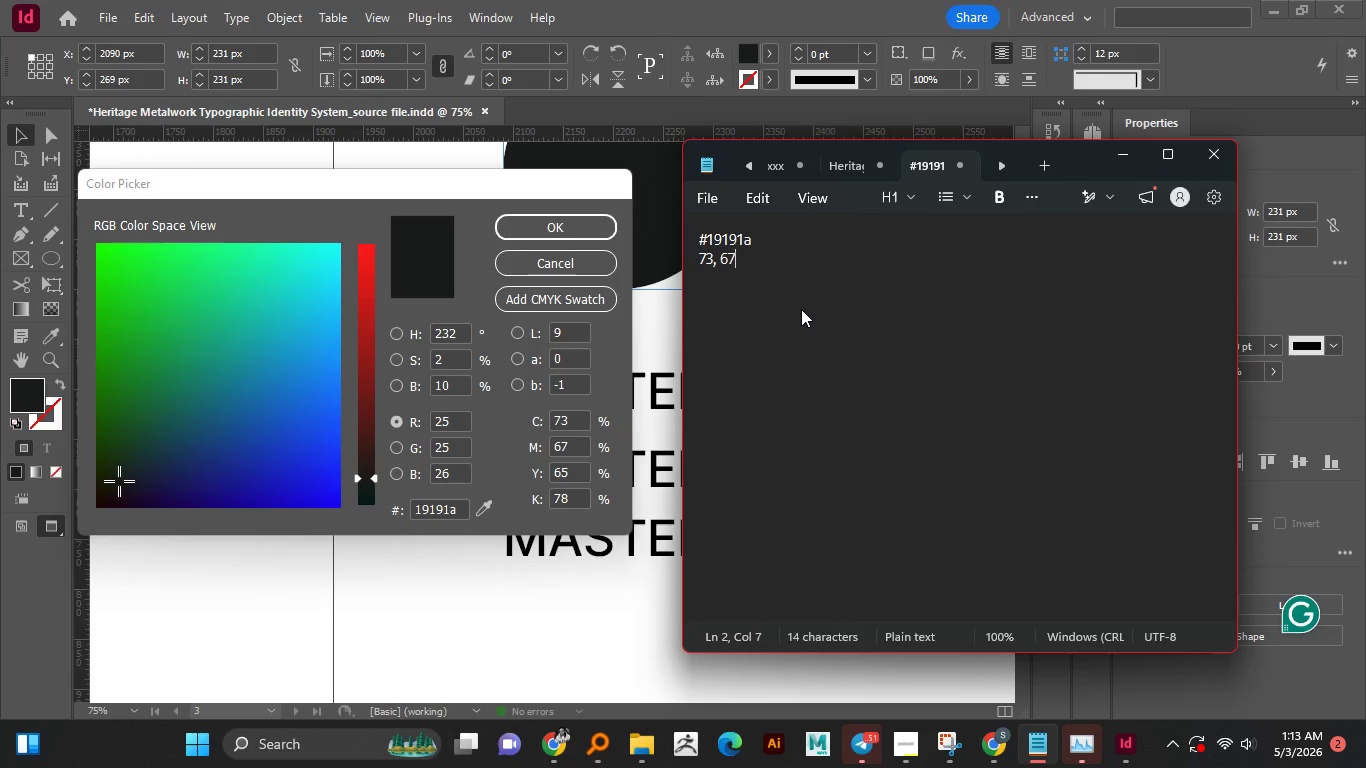 
key(Numpad7)
 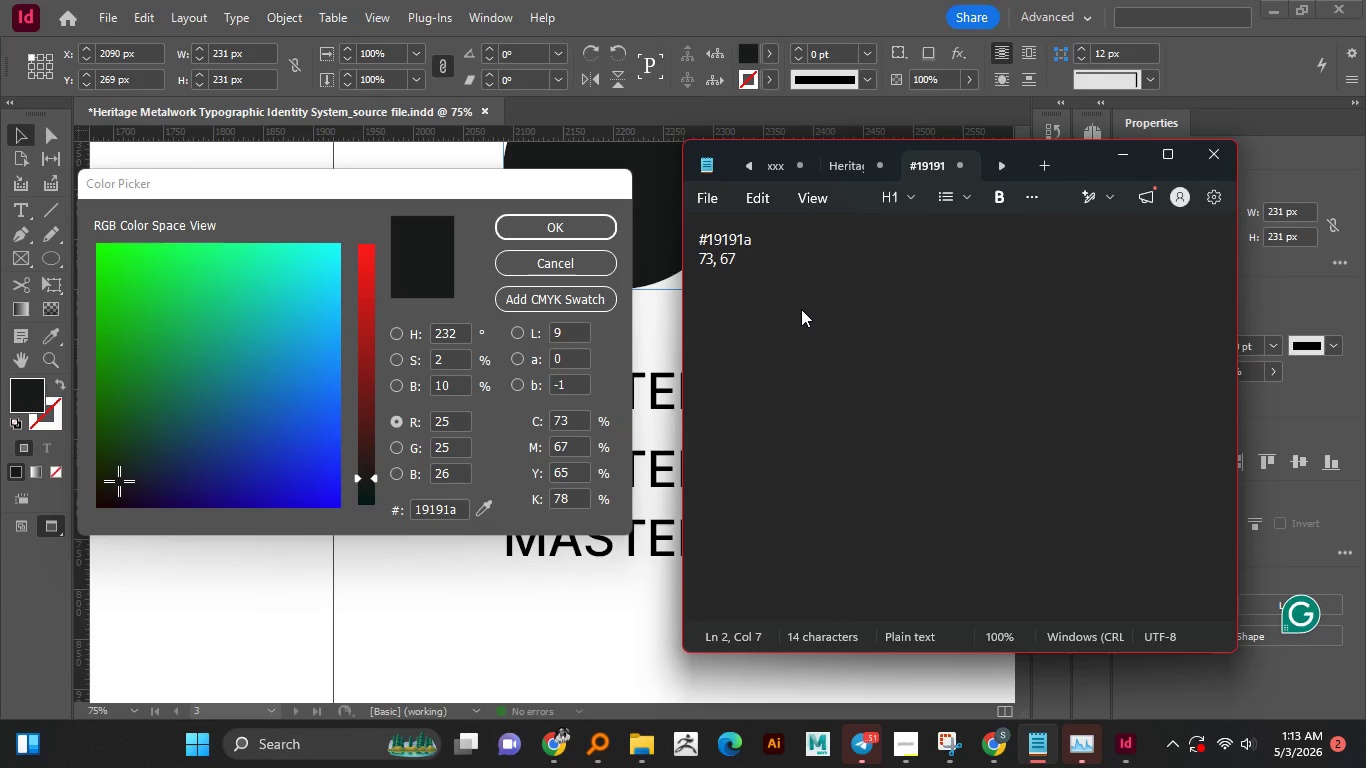 
key(Comma)
 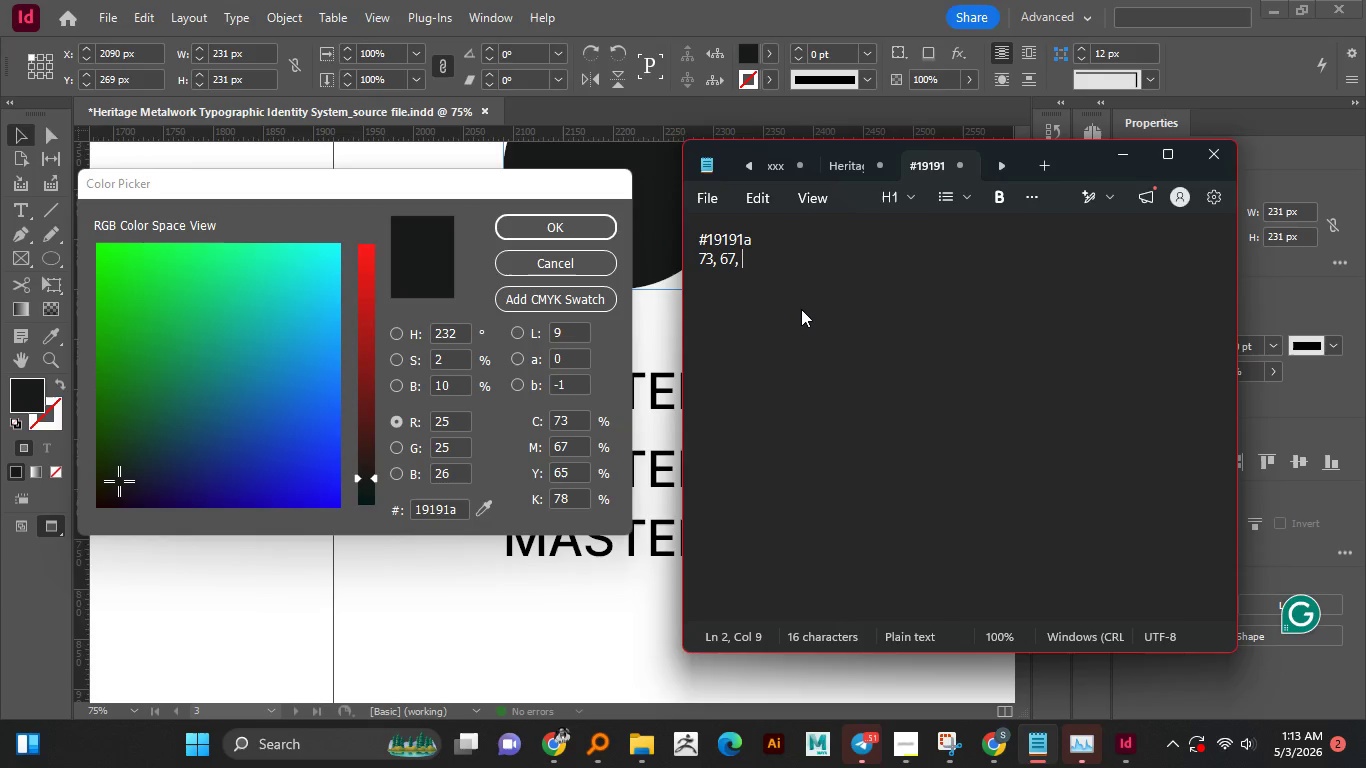 
key(Space)
 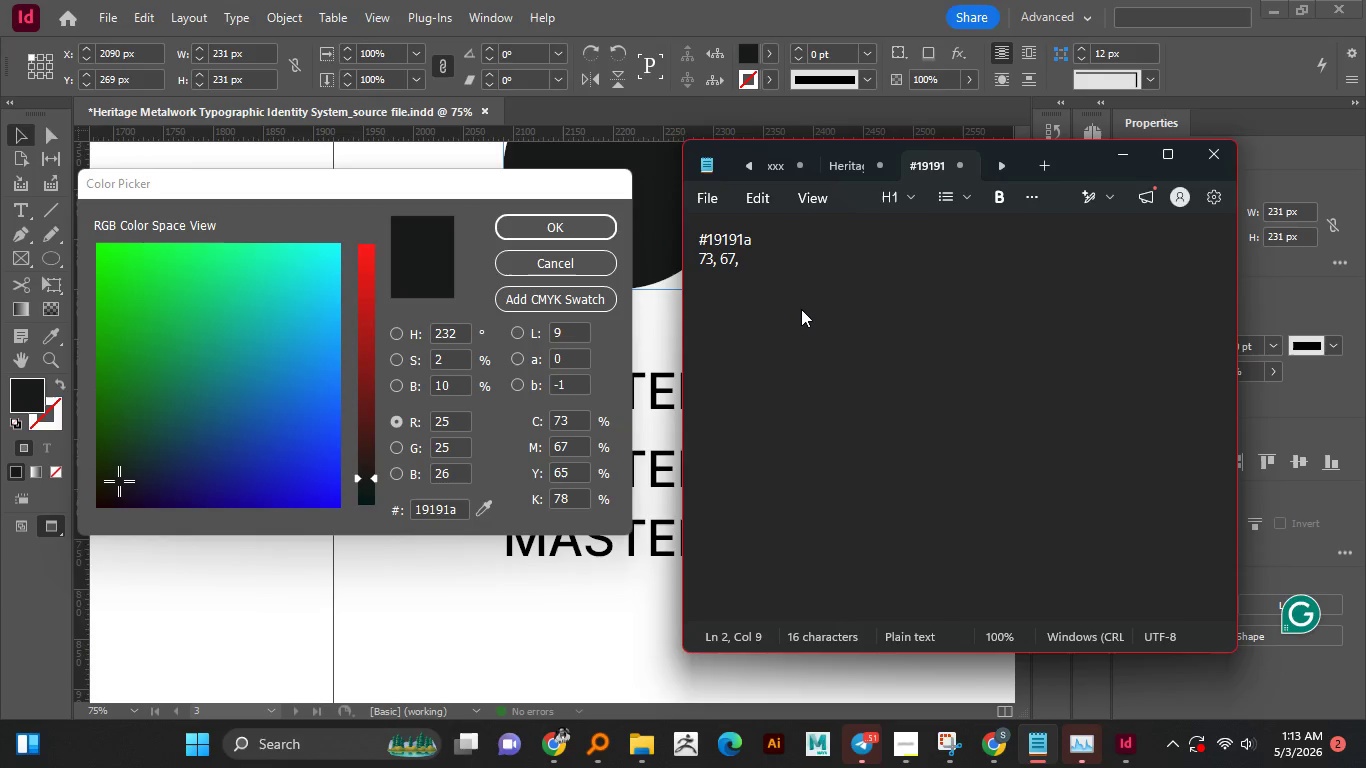 
key(Numpad6)
 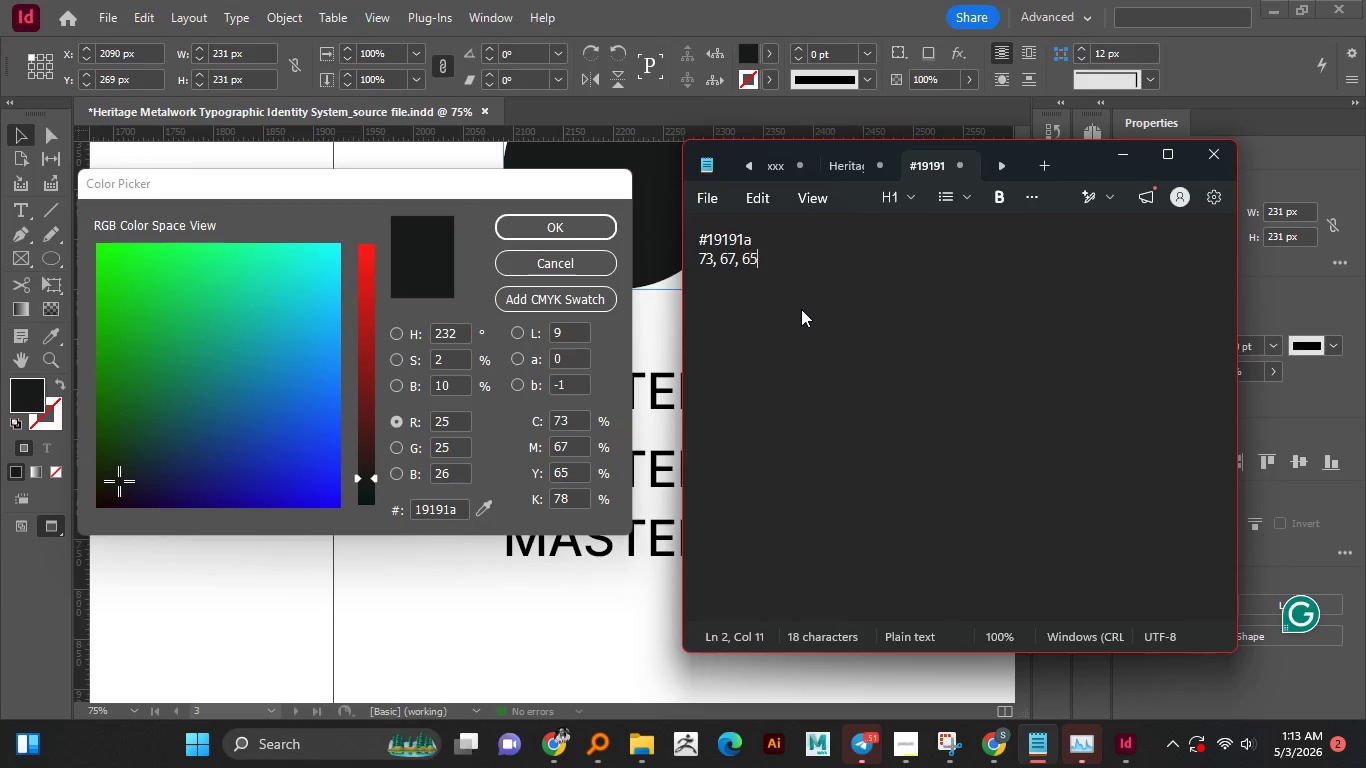 
key(Numpad5)
 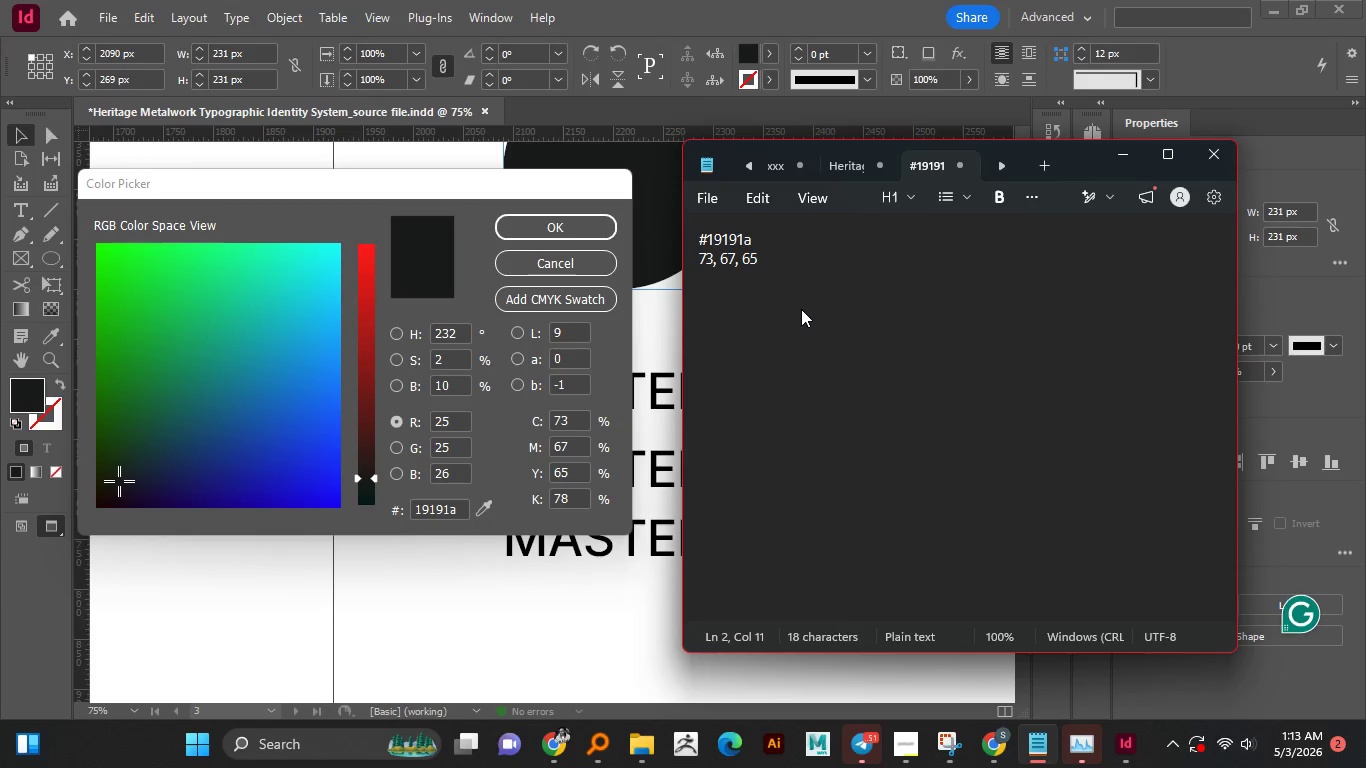 
key(Comma)
 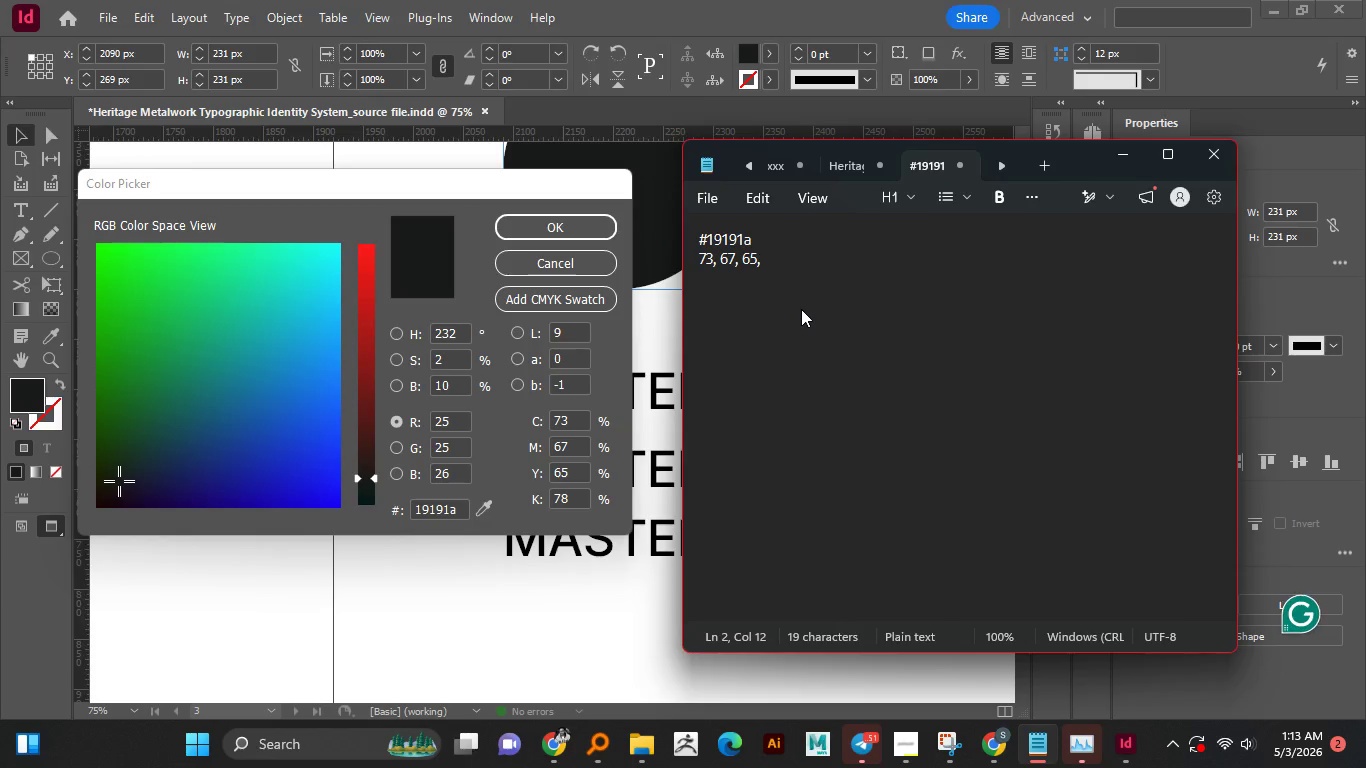 
key(Space)
 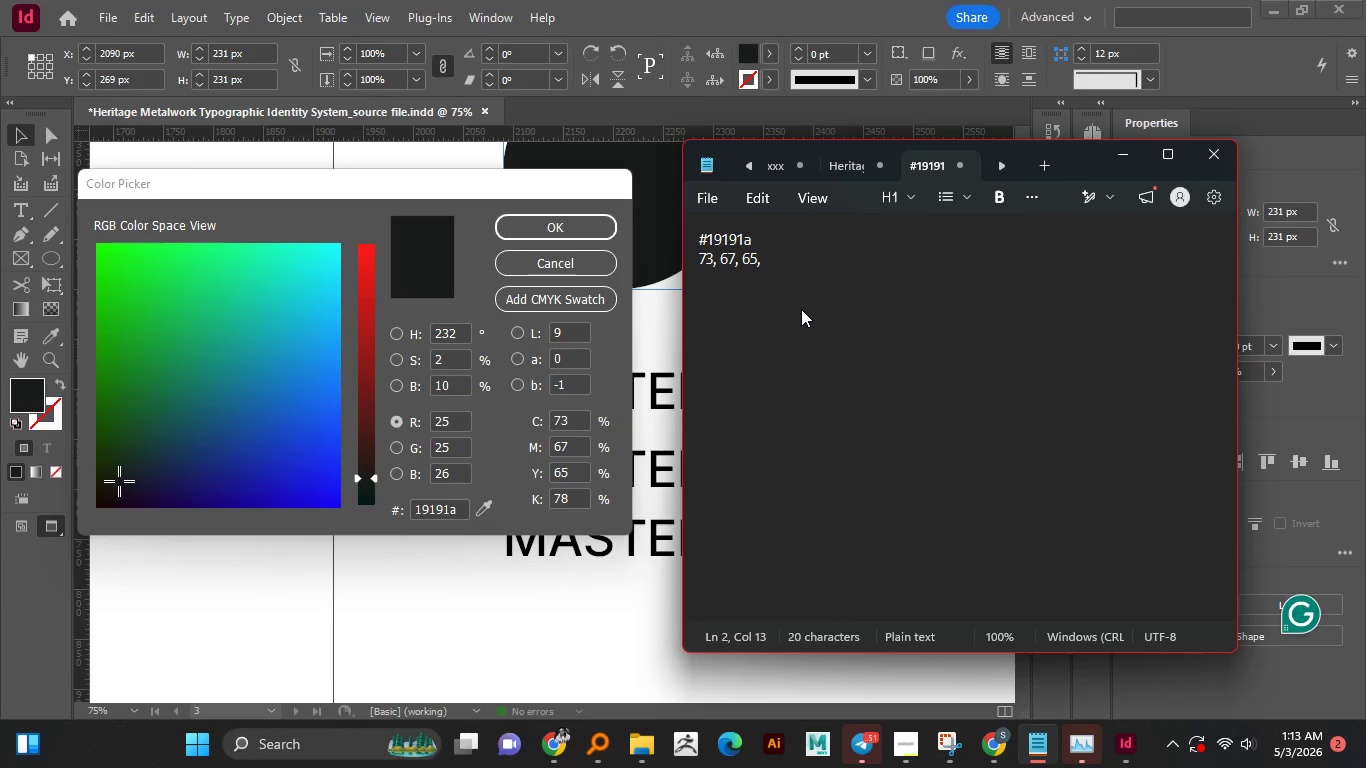 
key(Numpad7)
 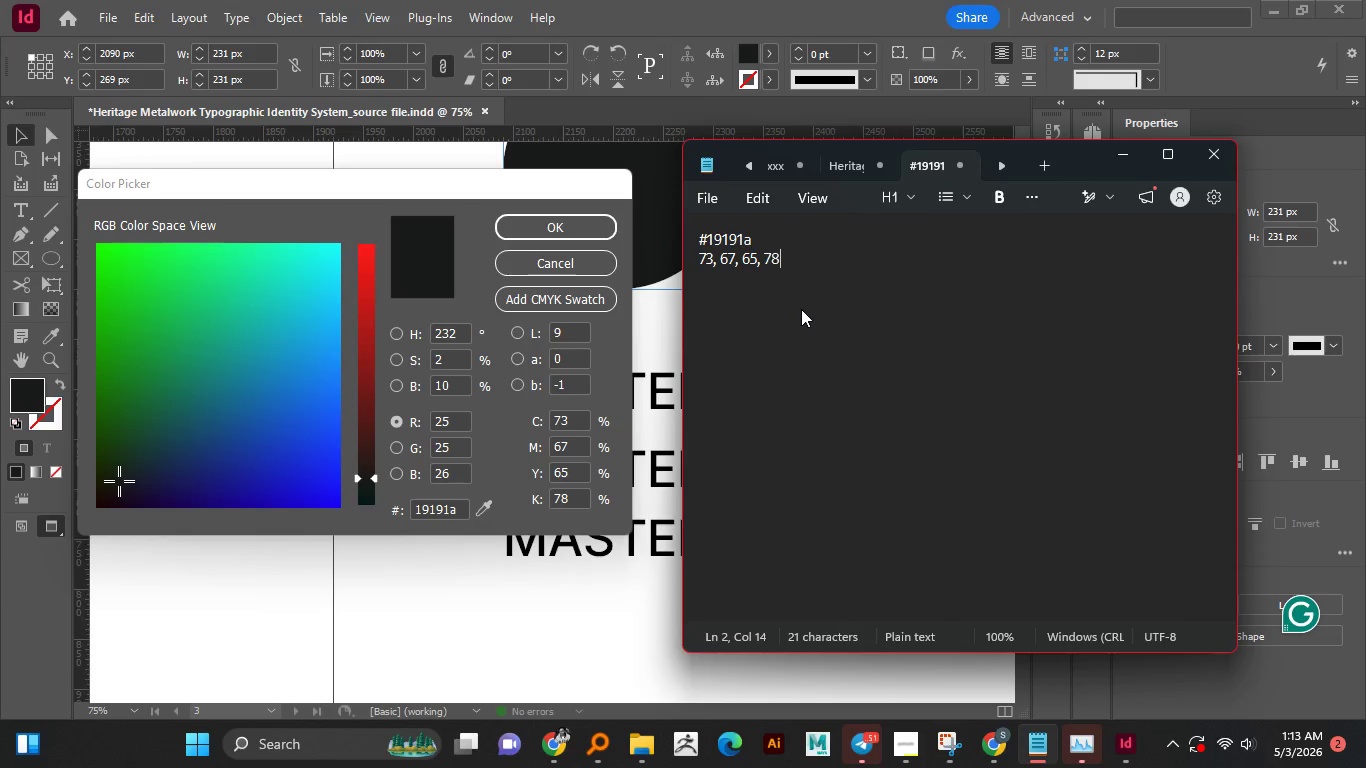 
key(Numpad8)
 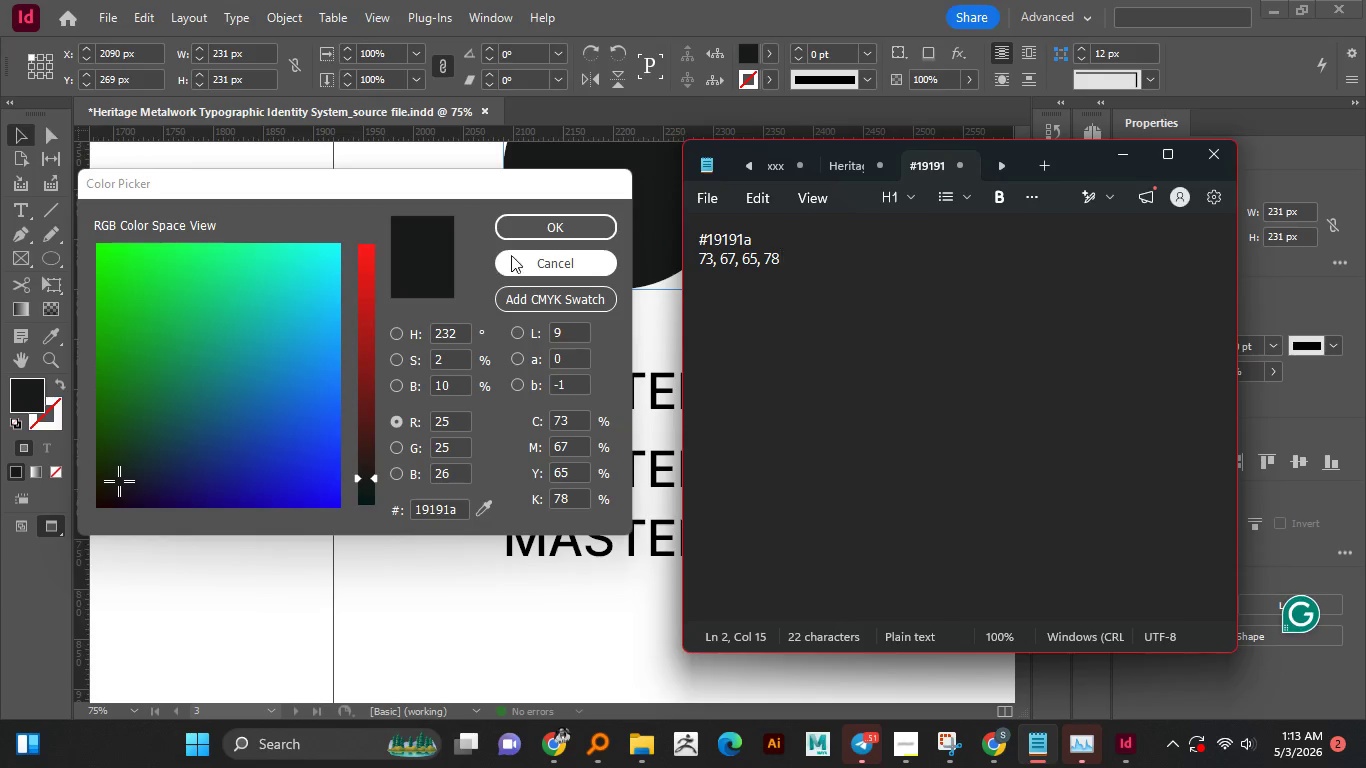 
left_click([545, 236])
 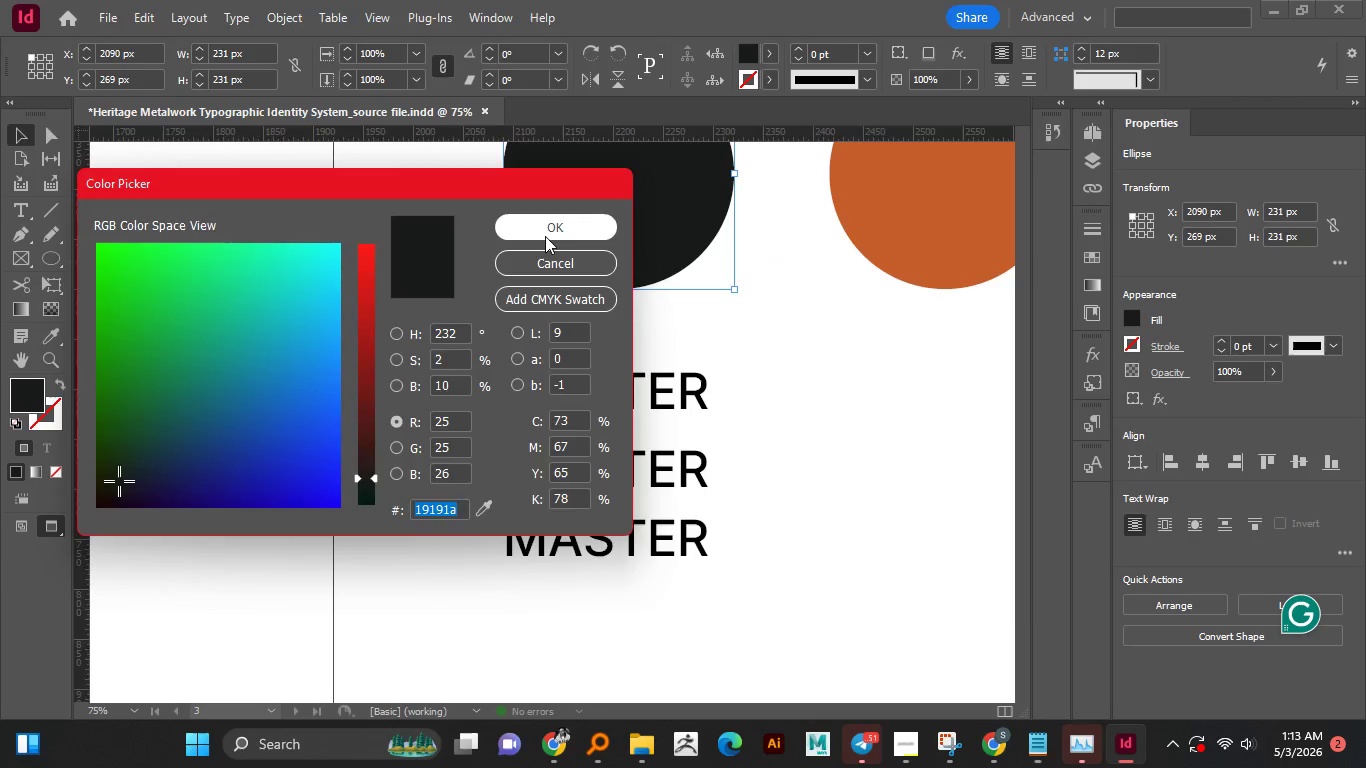 
hold_key(key=AltLeft, duration=0.81)
scroll: coordinate [559, 436], scroll_direction: down, amount: 4.0
 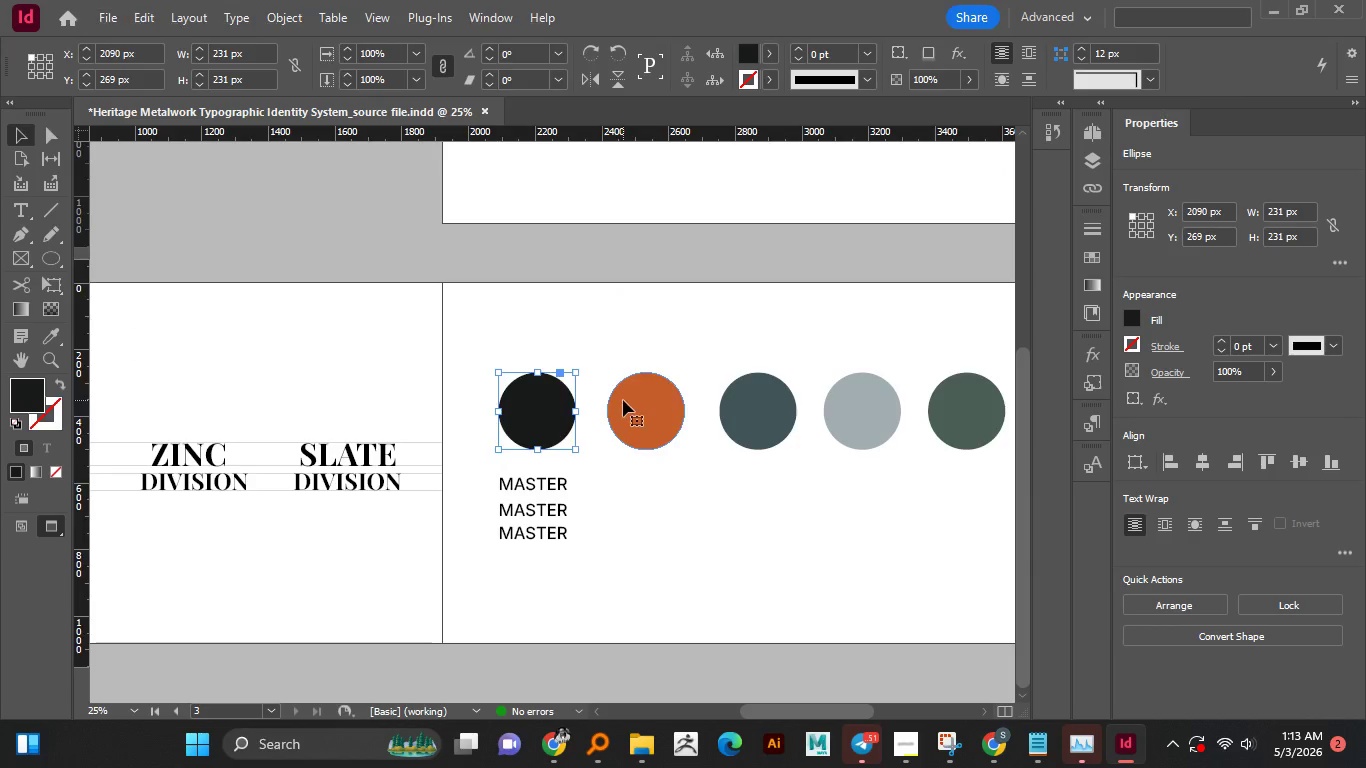 
left_click([623, 400])
 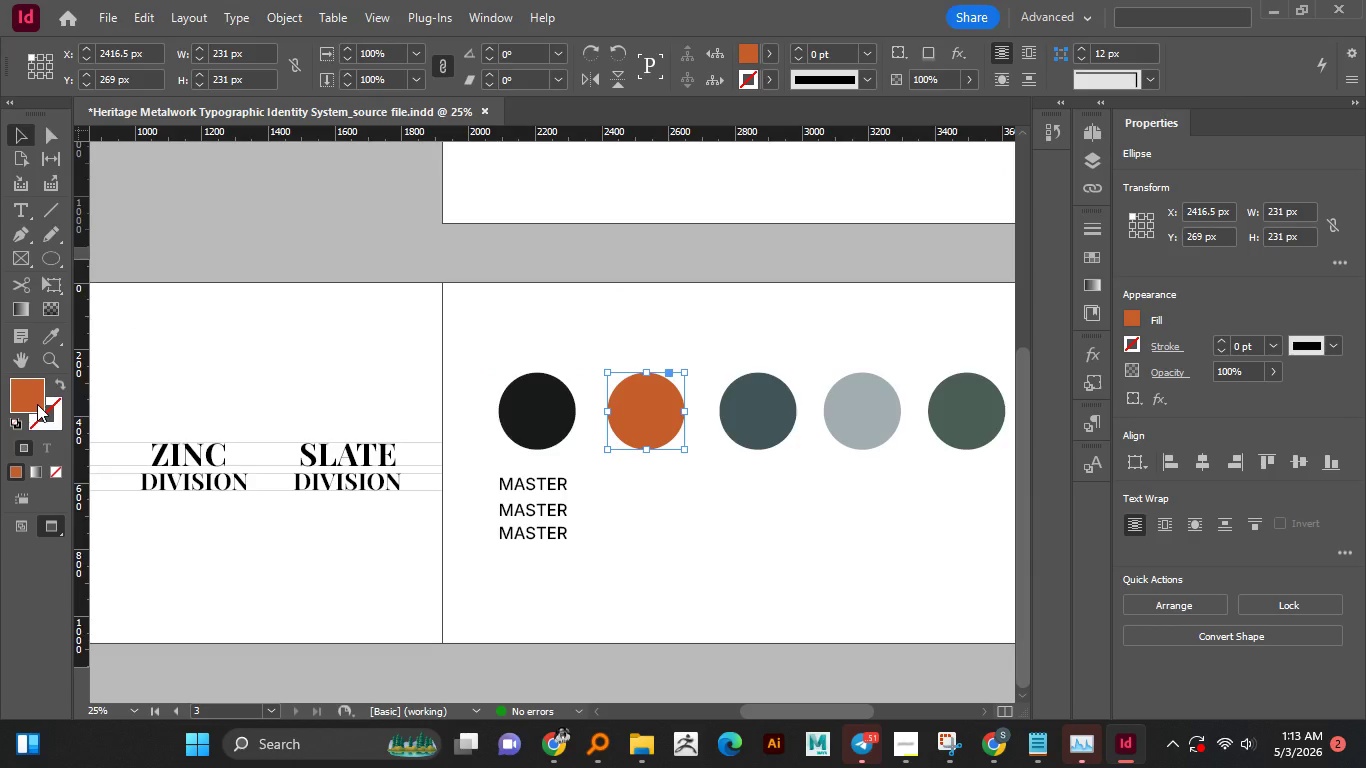 
double_click([37, 404])
 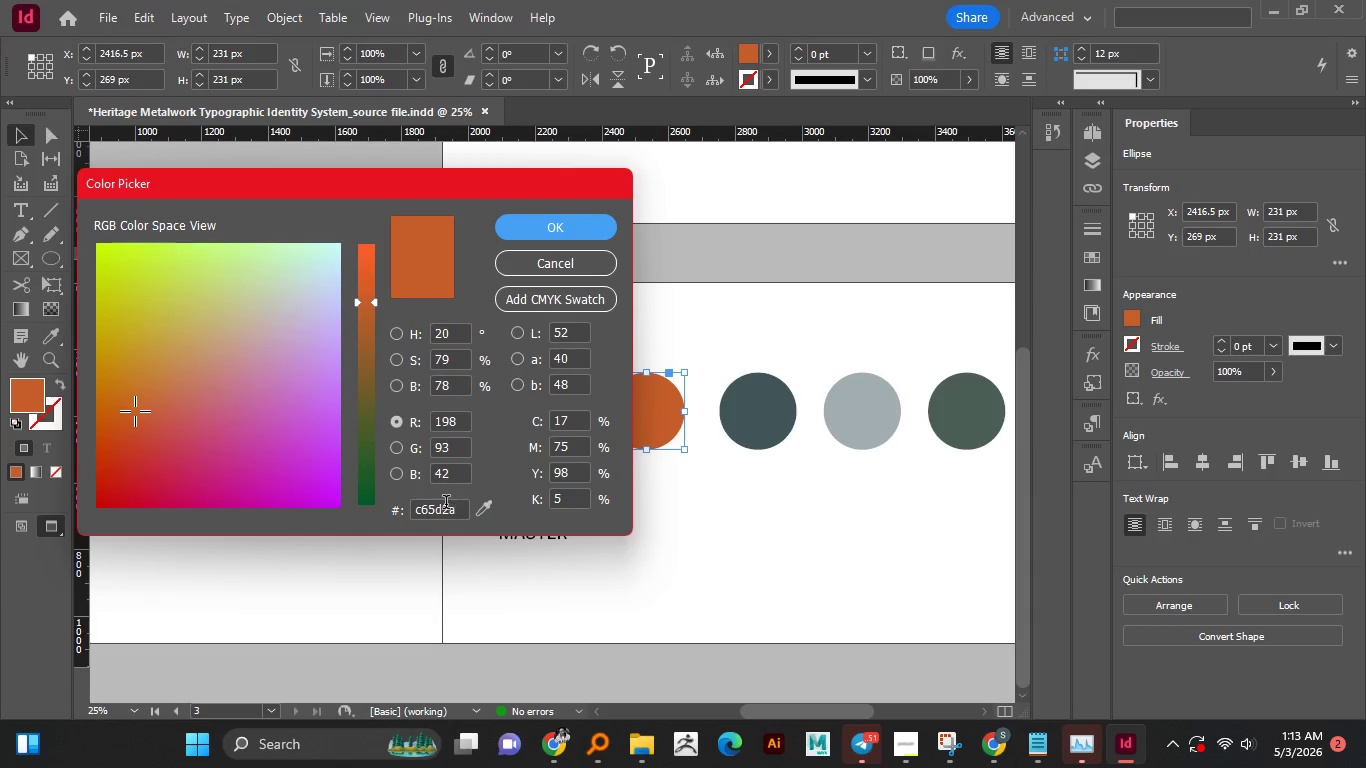 
left_click([446, 504])
 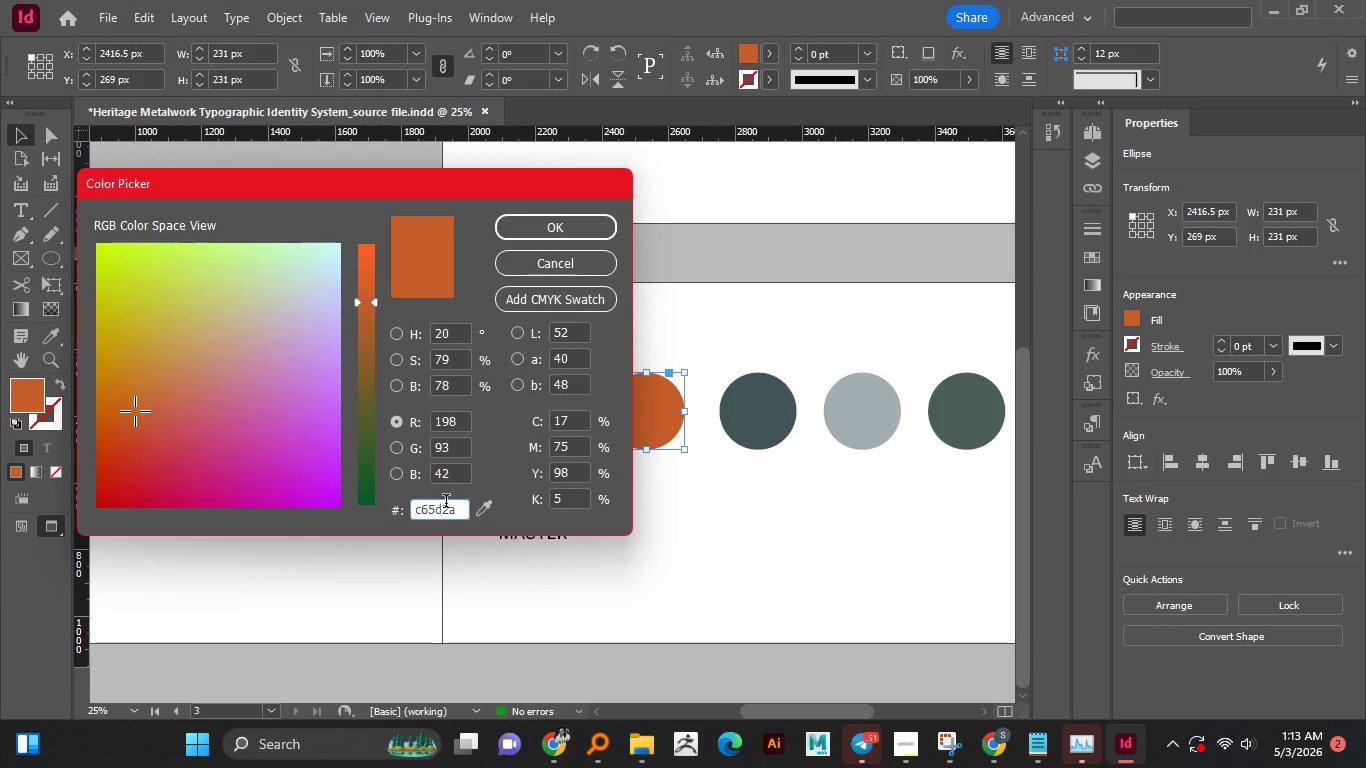 
key(Control+A)
 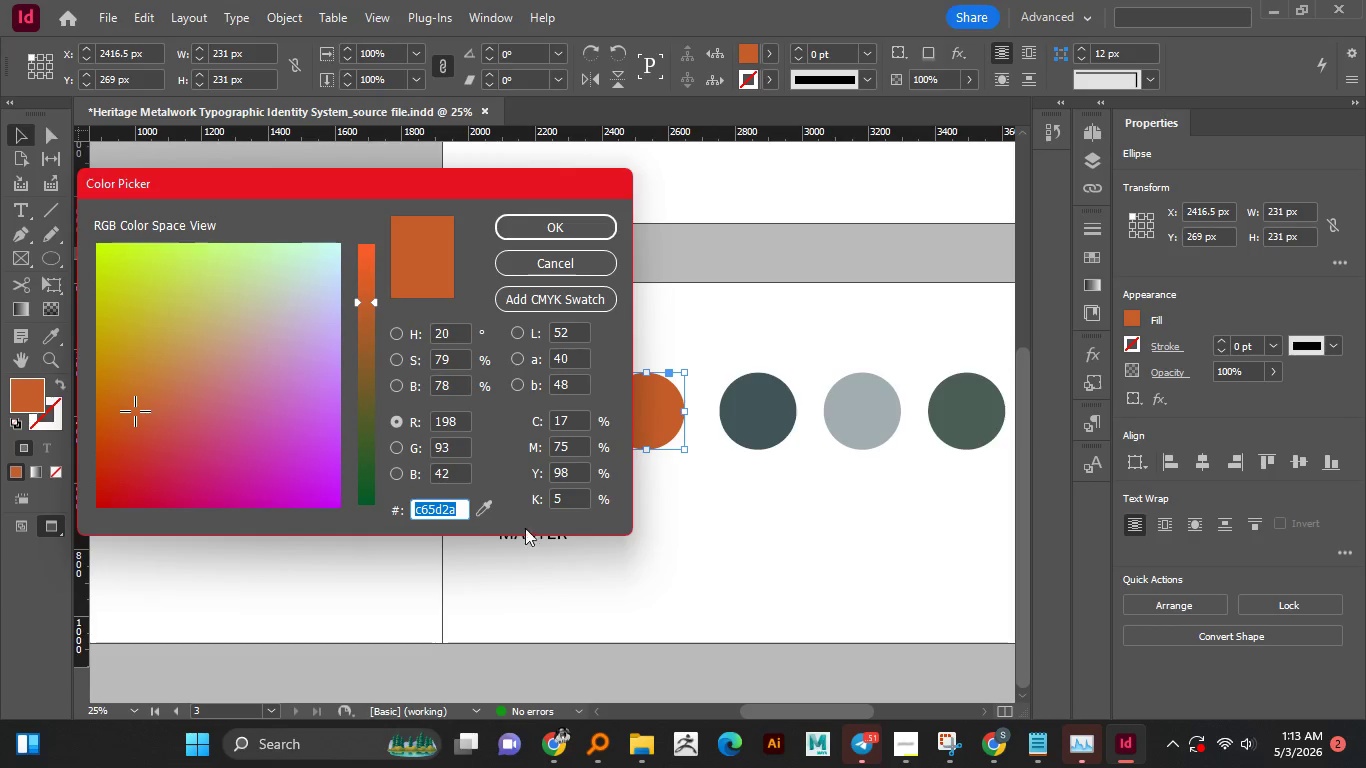 
key(Control+C)
 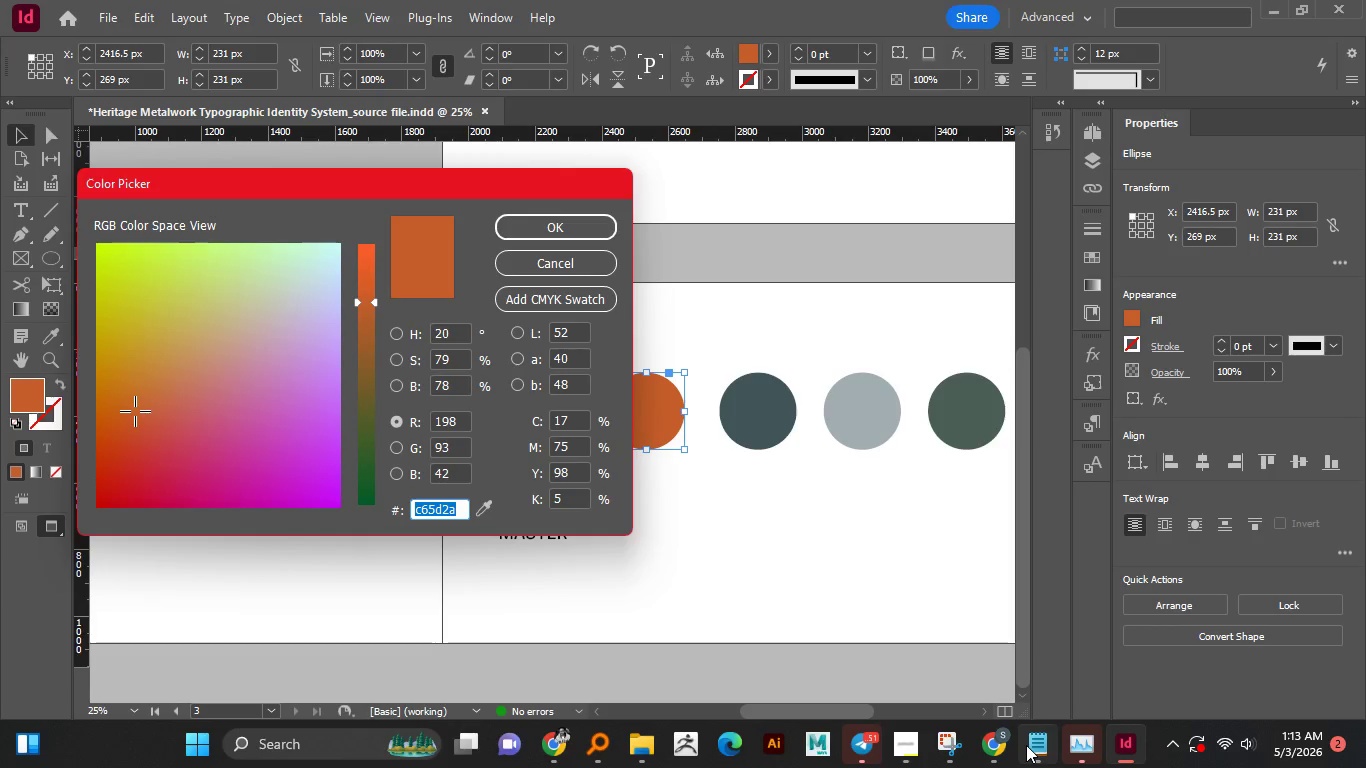 
left_click([1027, 745])
 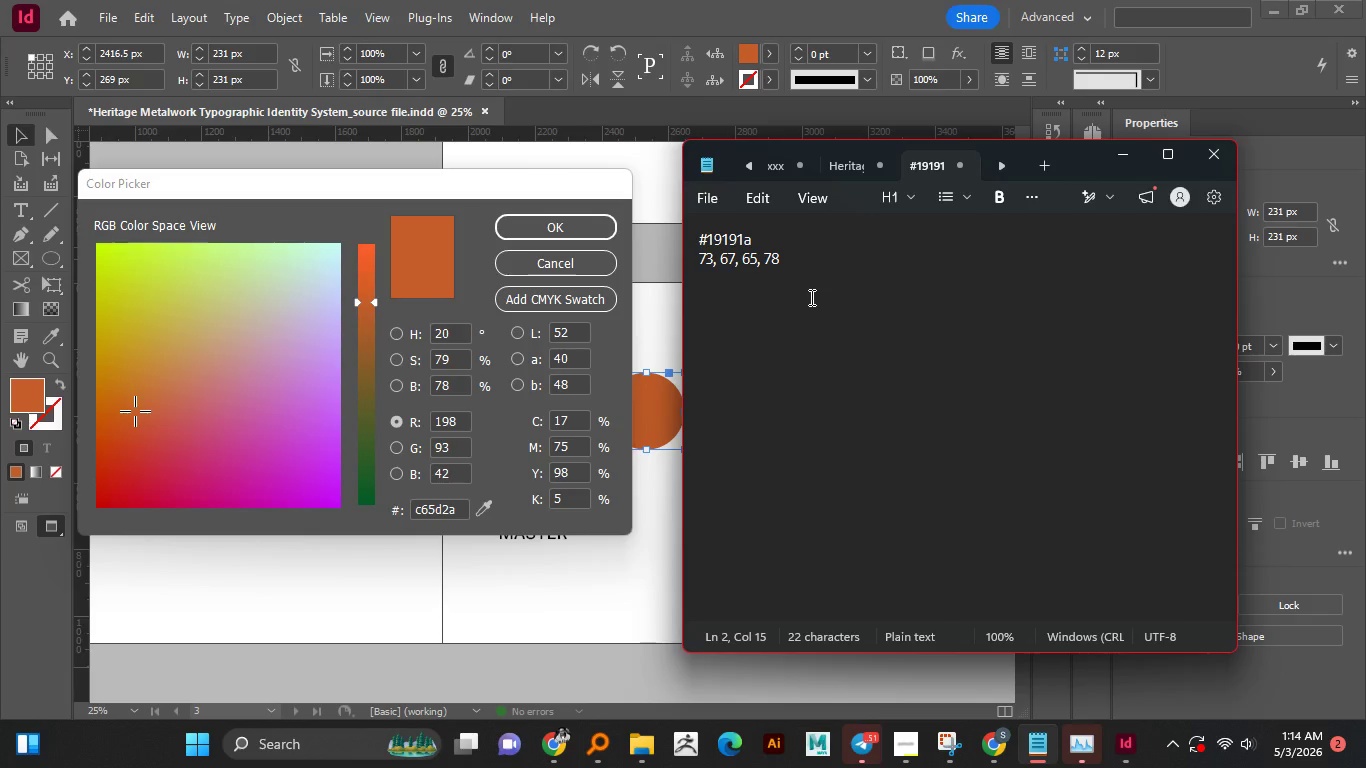 
key(Shift+Enter)
 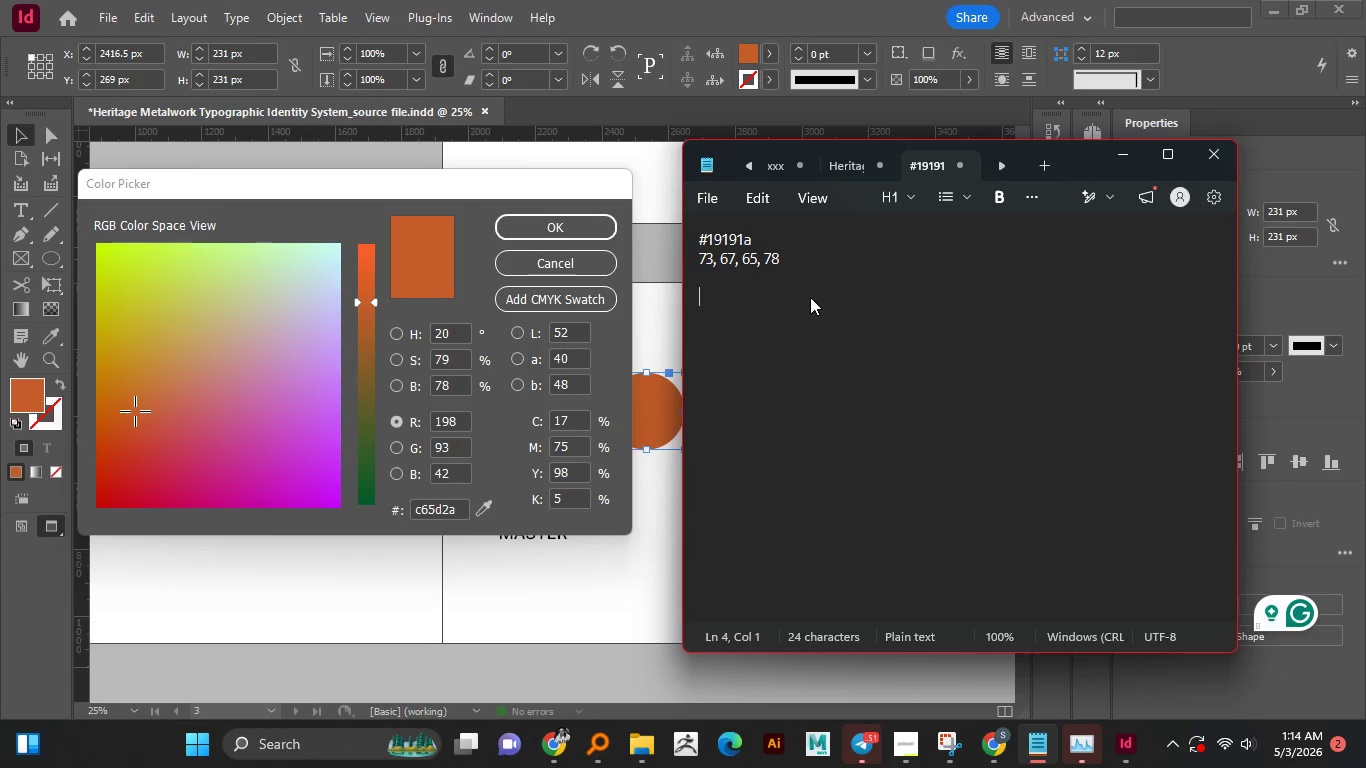 
key(Shift+Enter)
 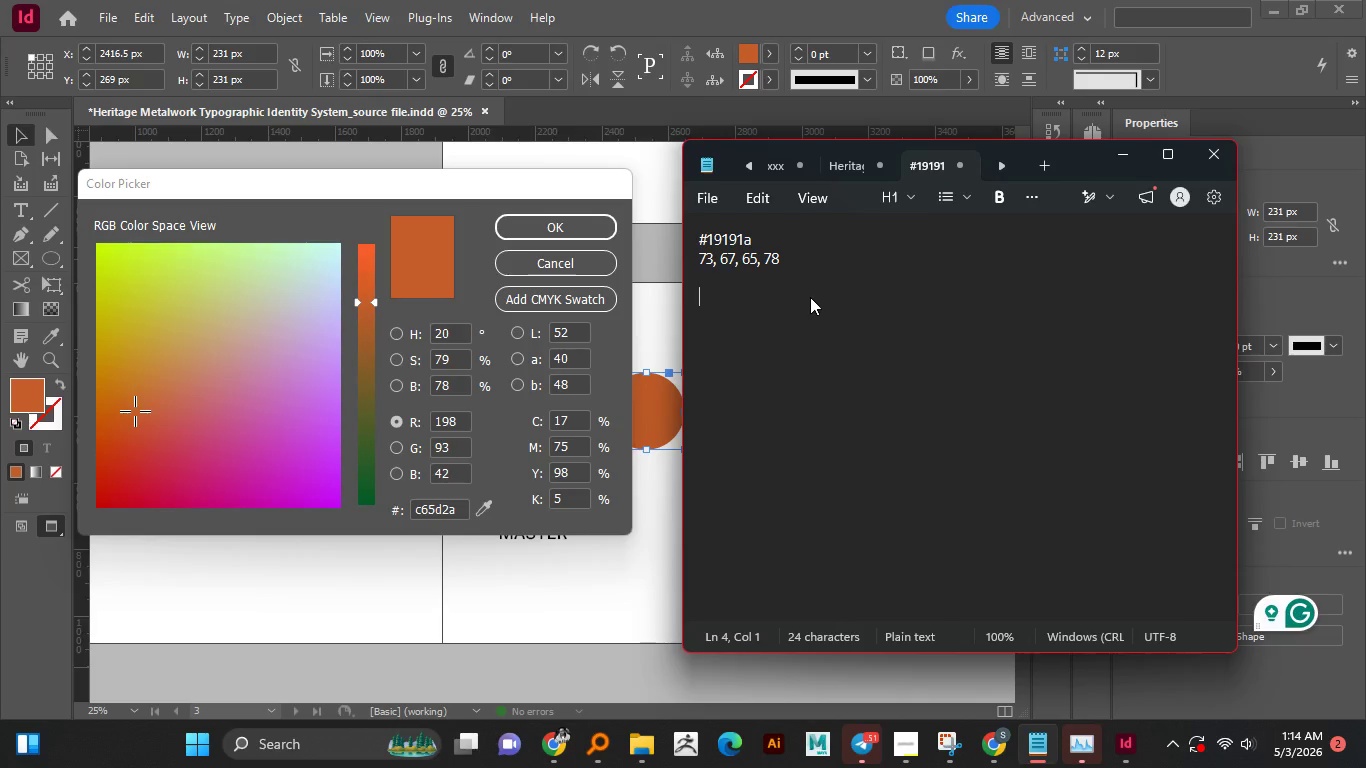 
hold_key(key=ControlLeft, duration=0.69)
 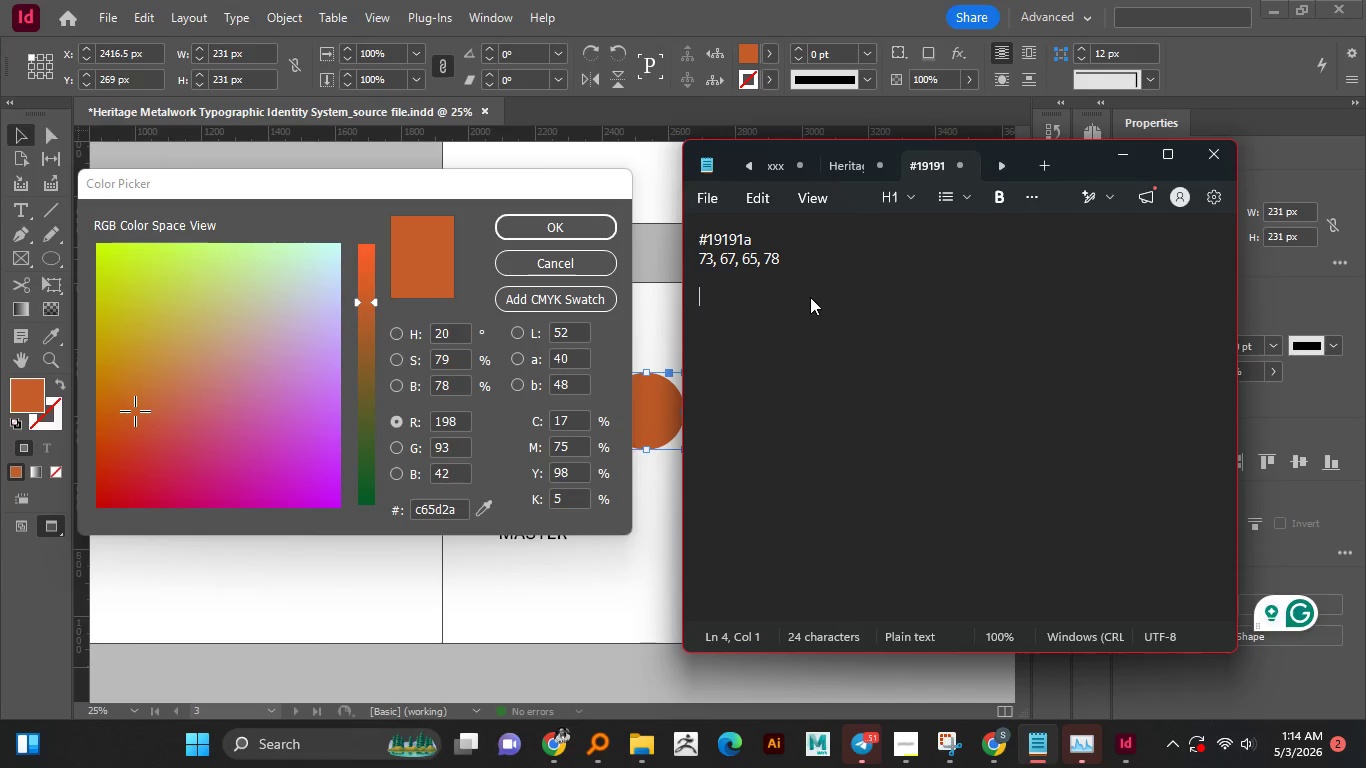 
key(Control+Shift+3)
 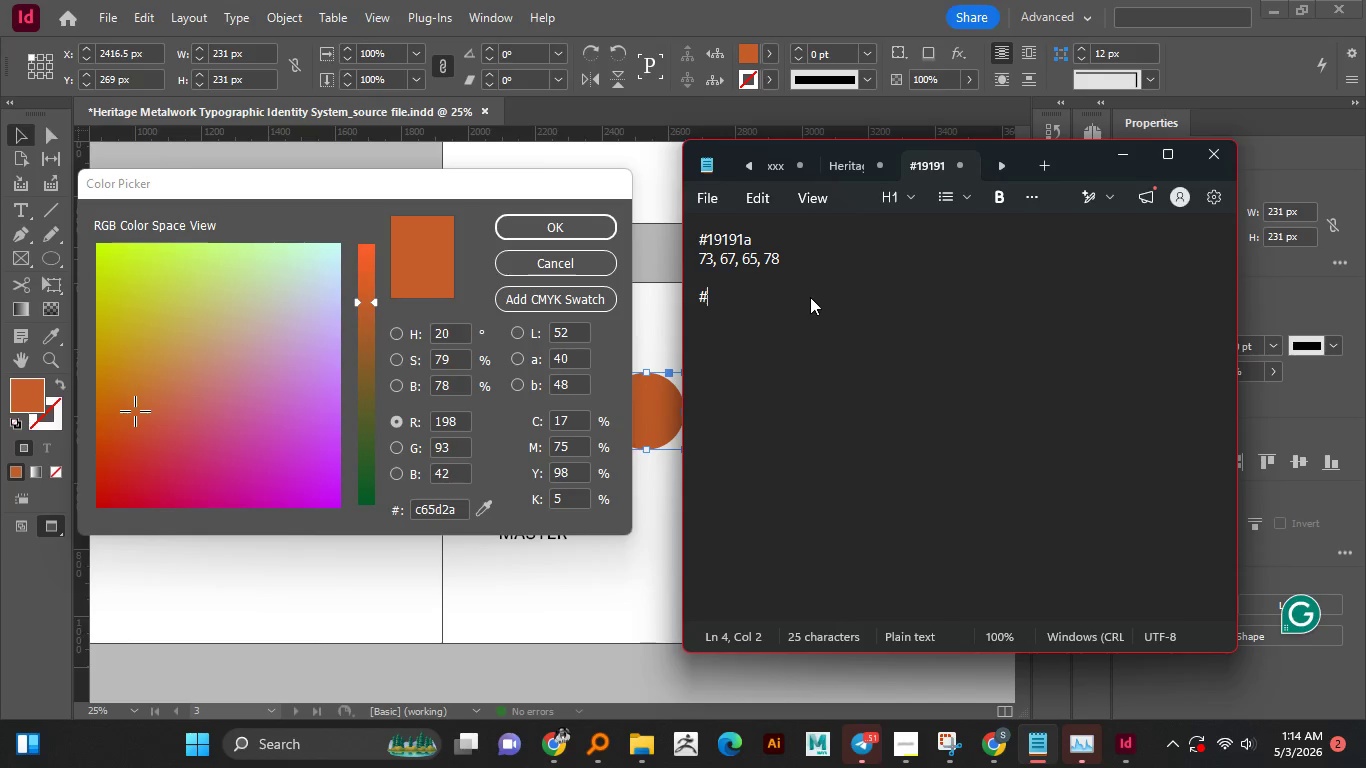 
key(Shift+V)
 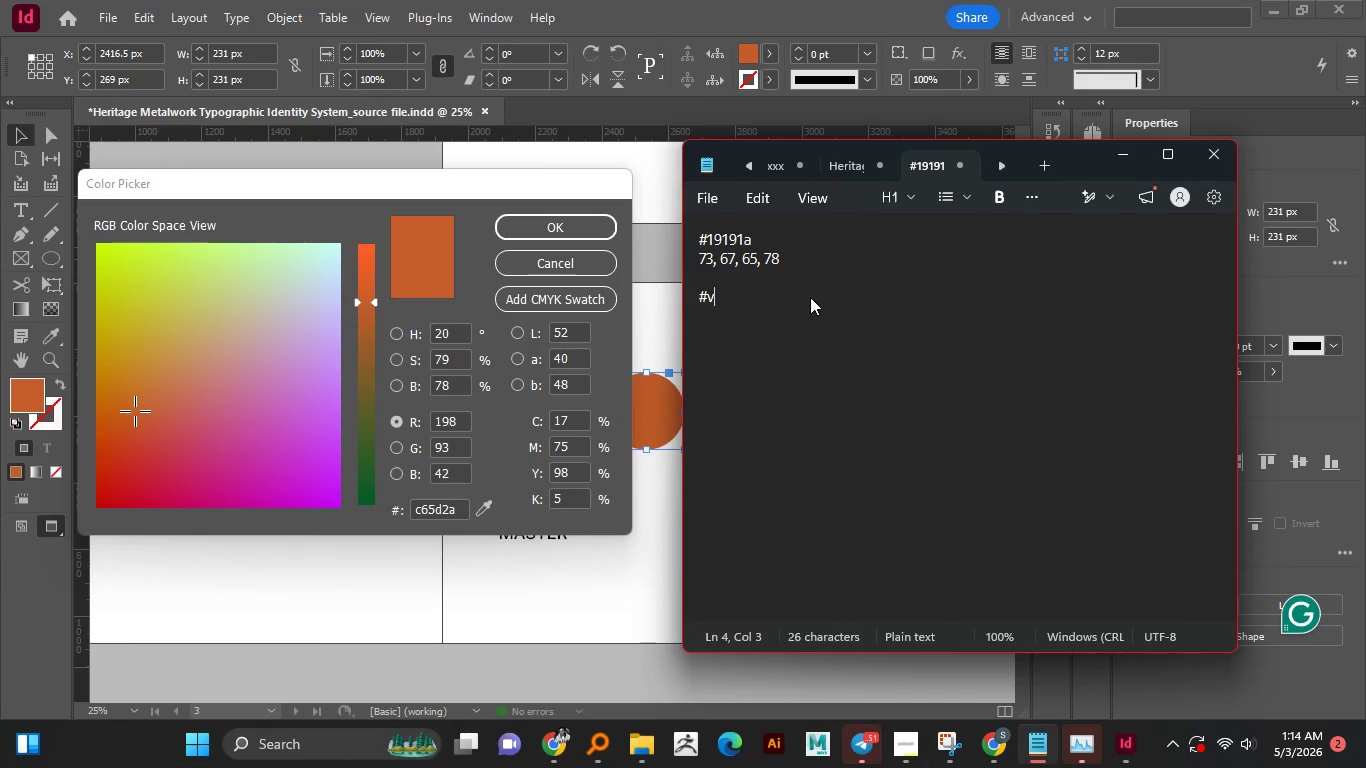 
key(Shift+Backspace)
 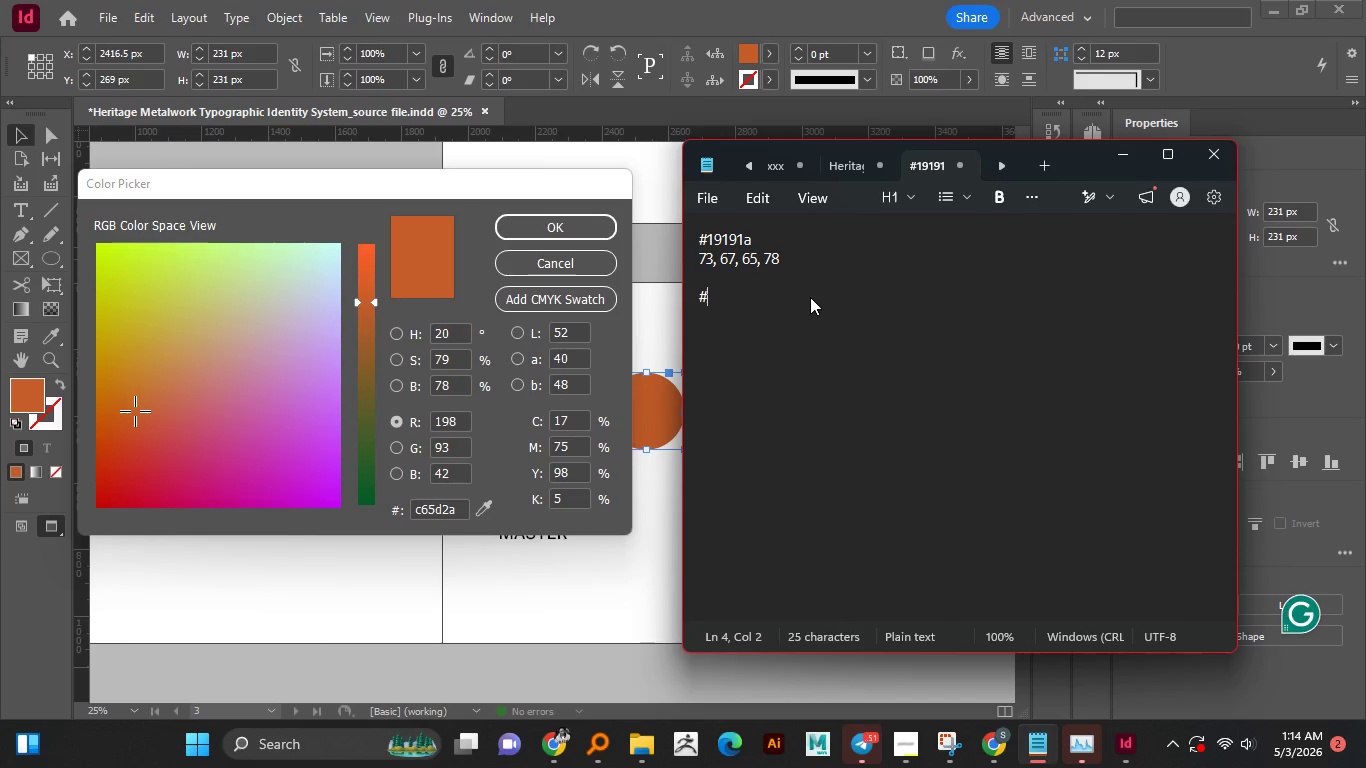 
key(Control+V)
 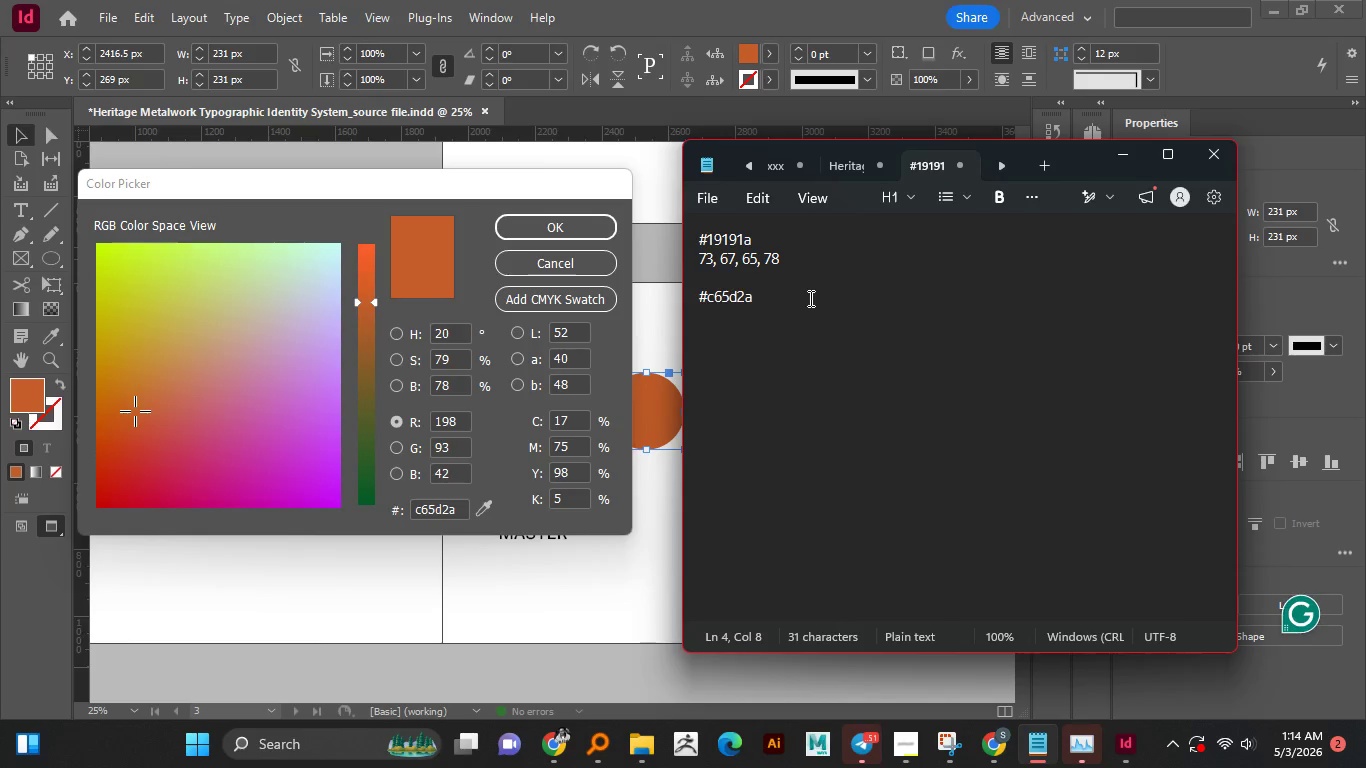 
key(Control+Shift+Enter)
 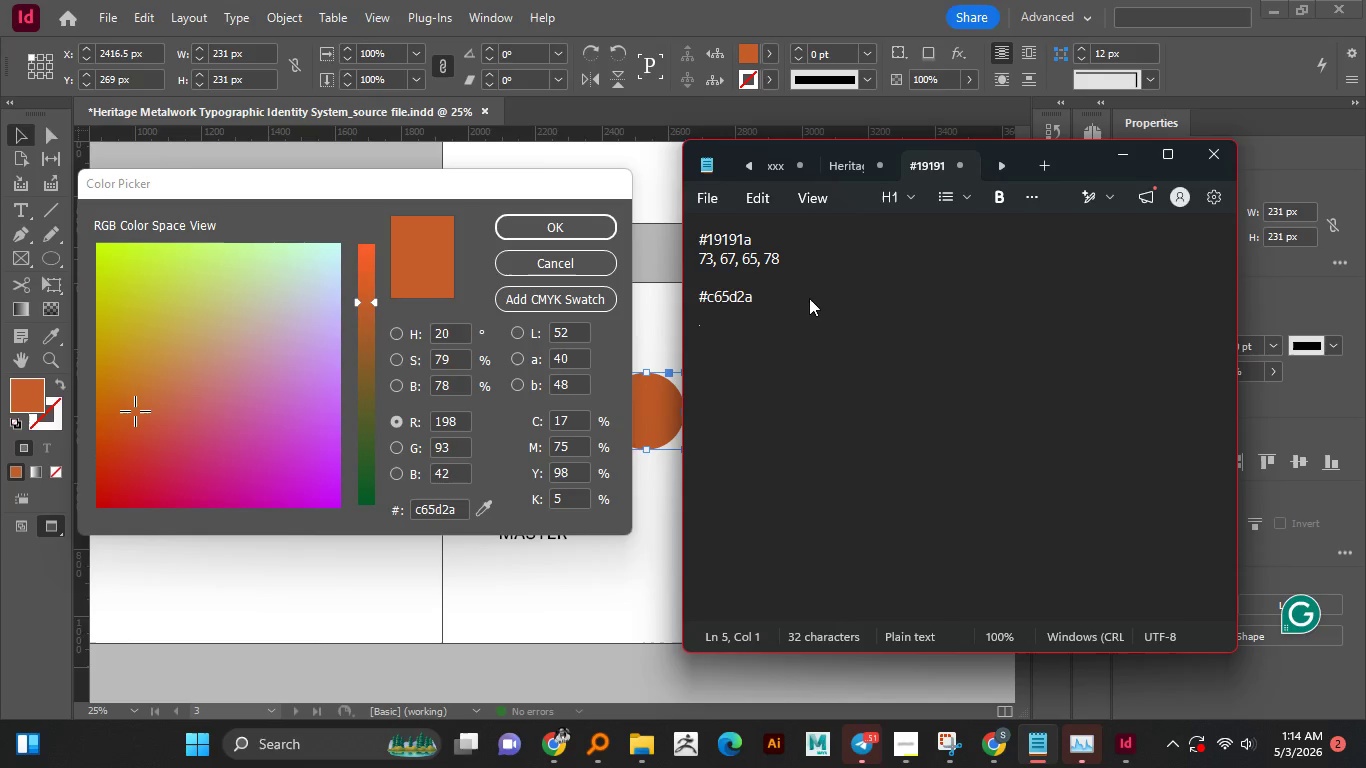 
key(Shift+Enter)
 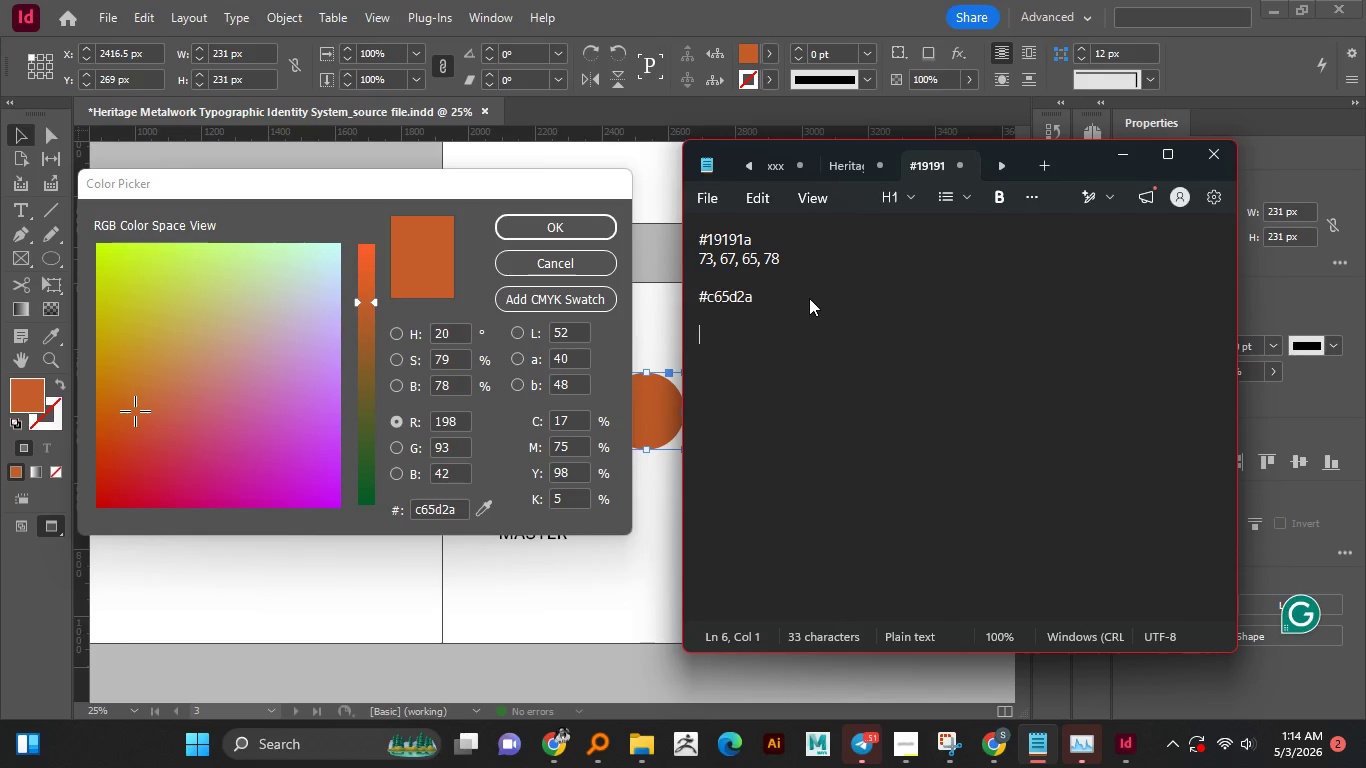 
key(Backspace)
 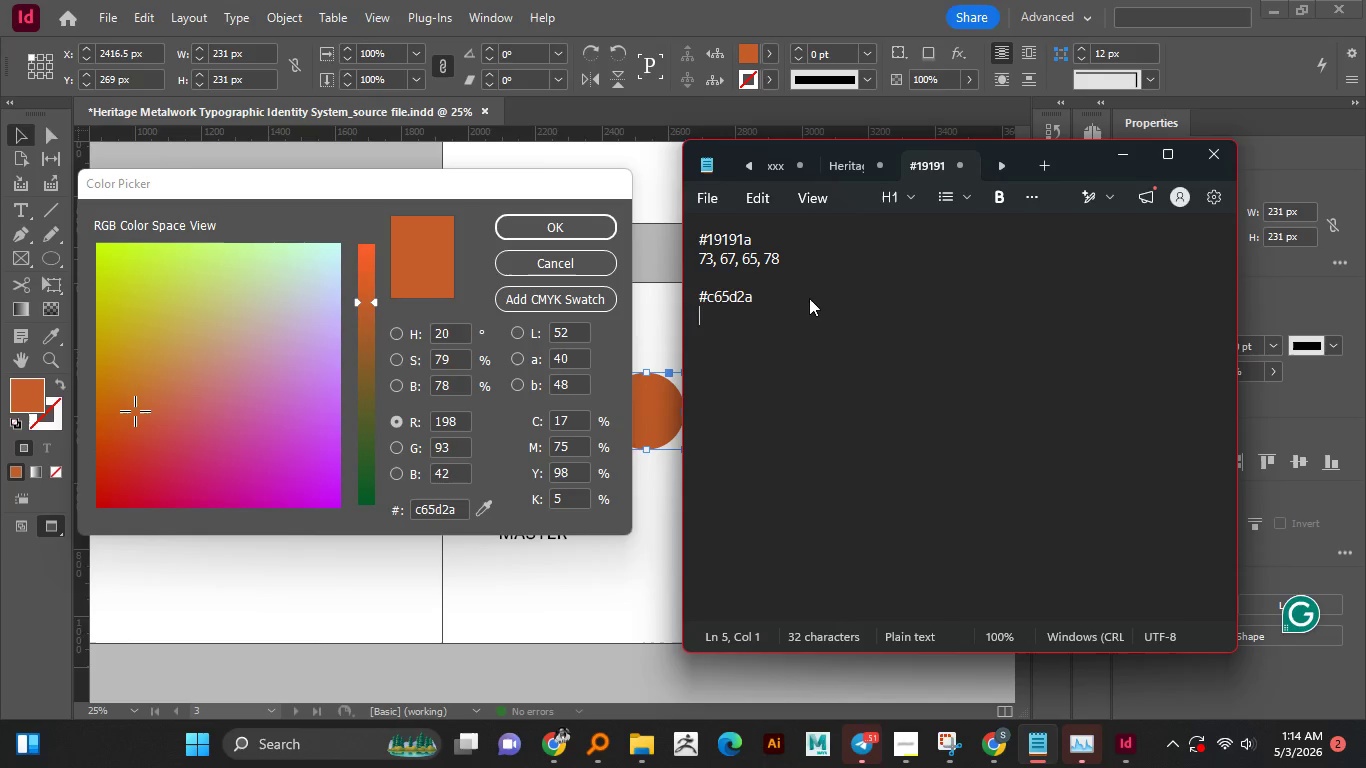 
key(Numpad7)
 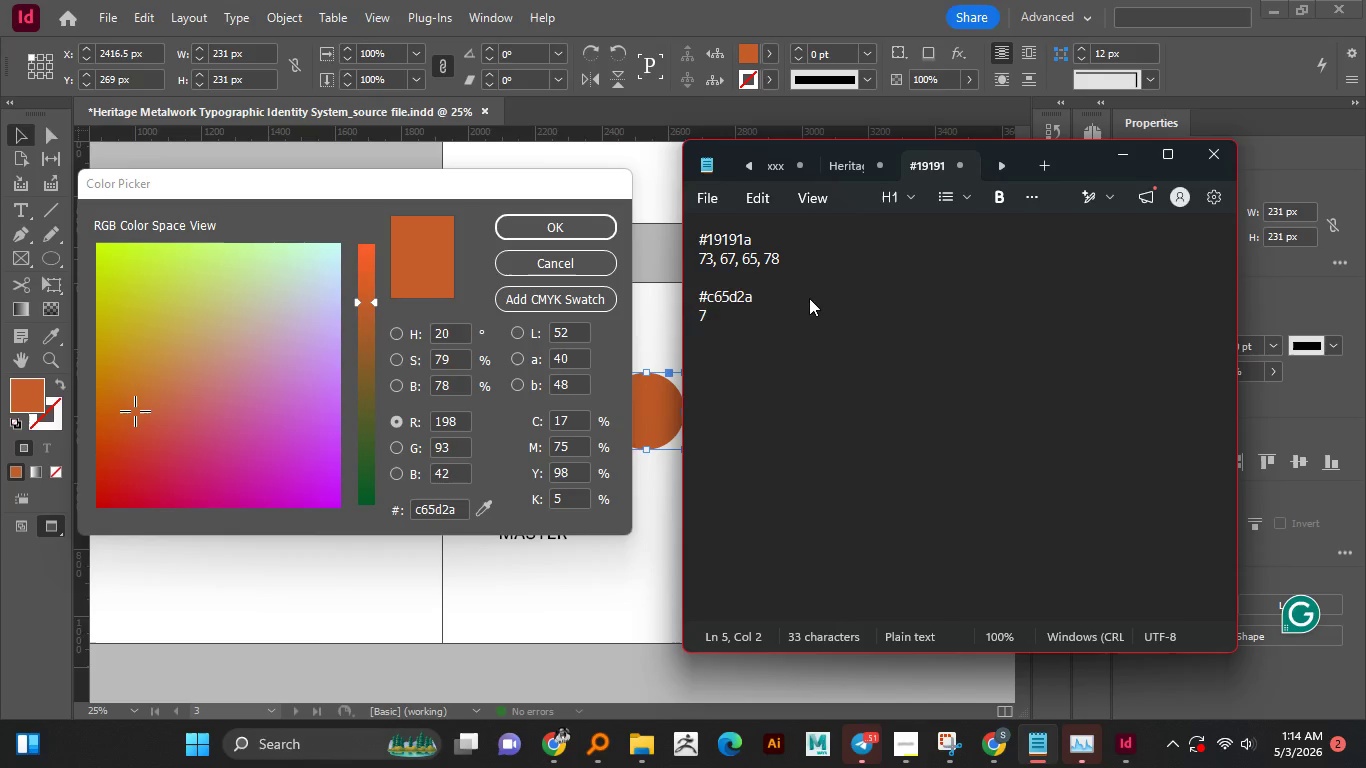 
key(Backspace)
 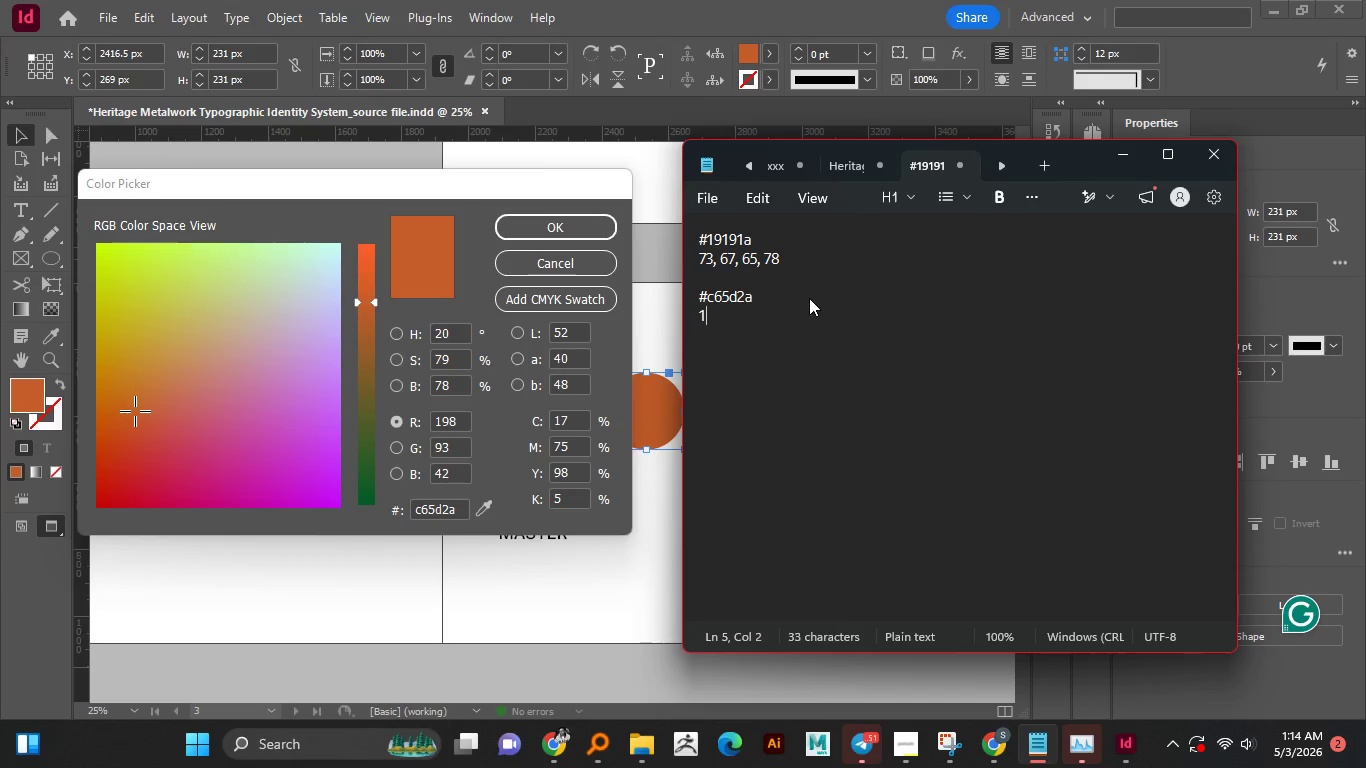 
key(Numpad1)
 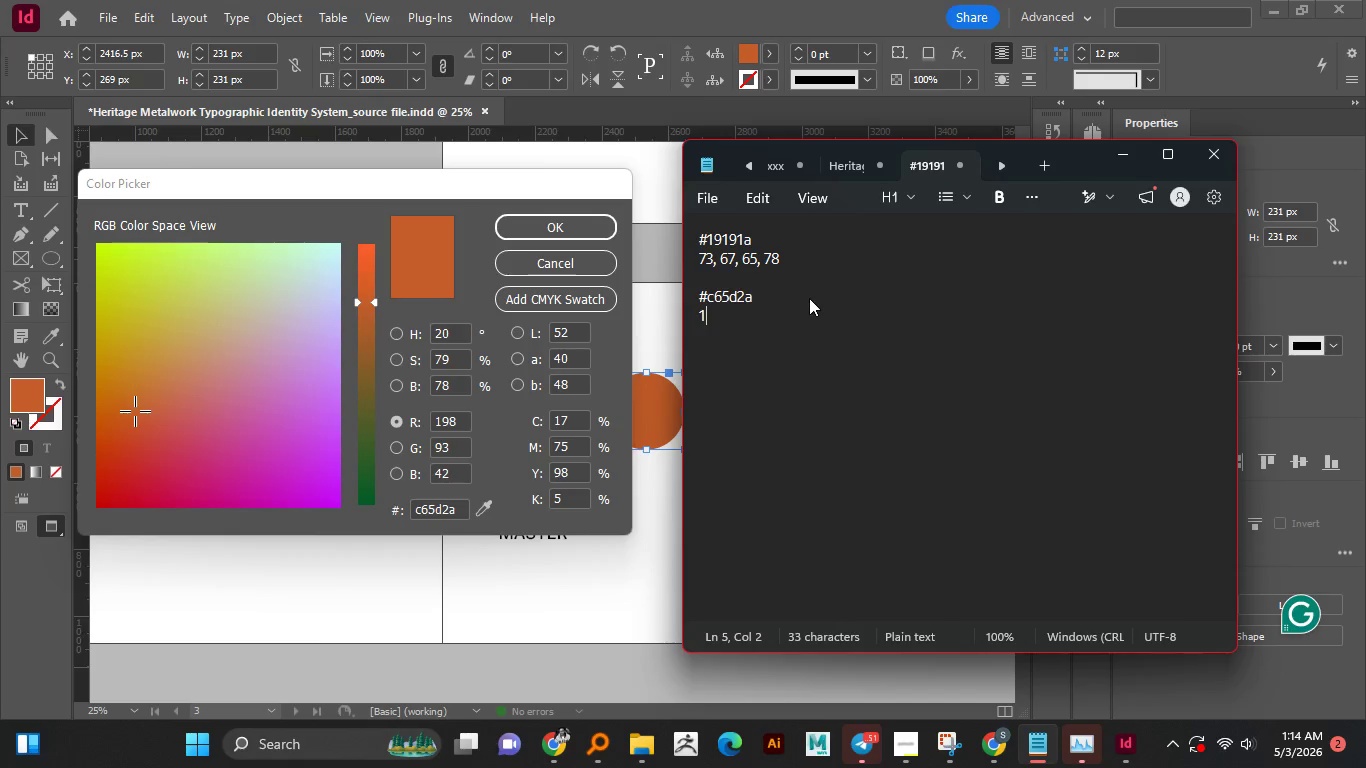 
key(NumLock)
 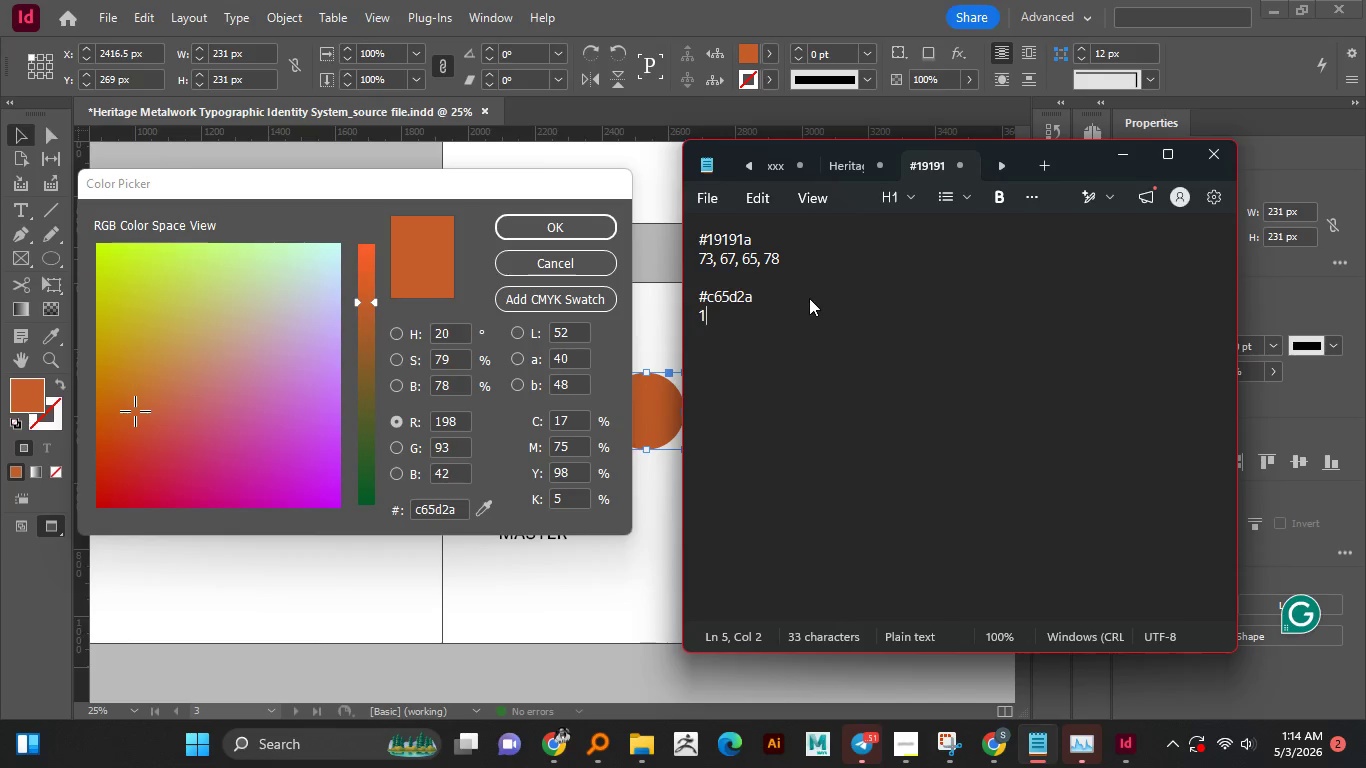 
key(Home)
 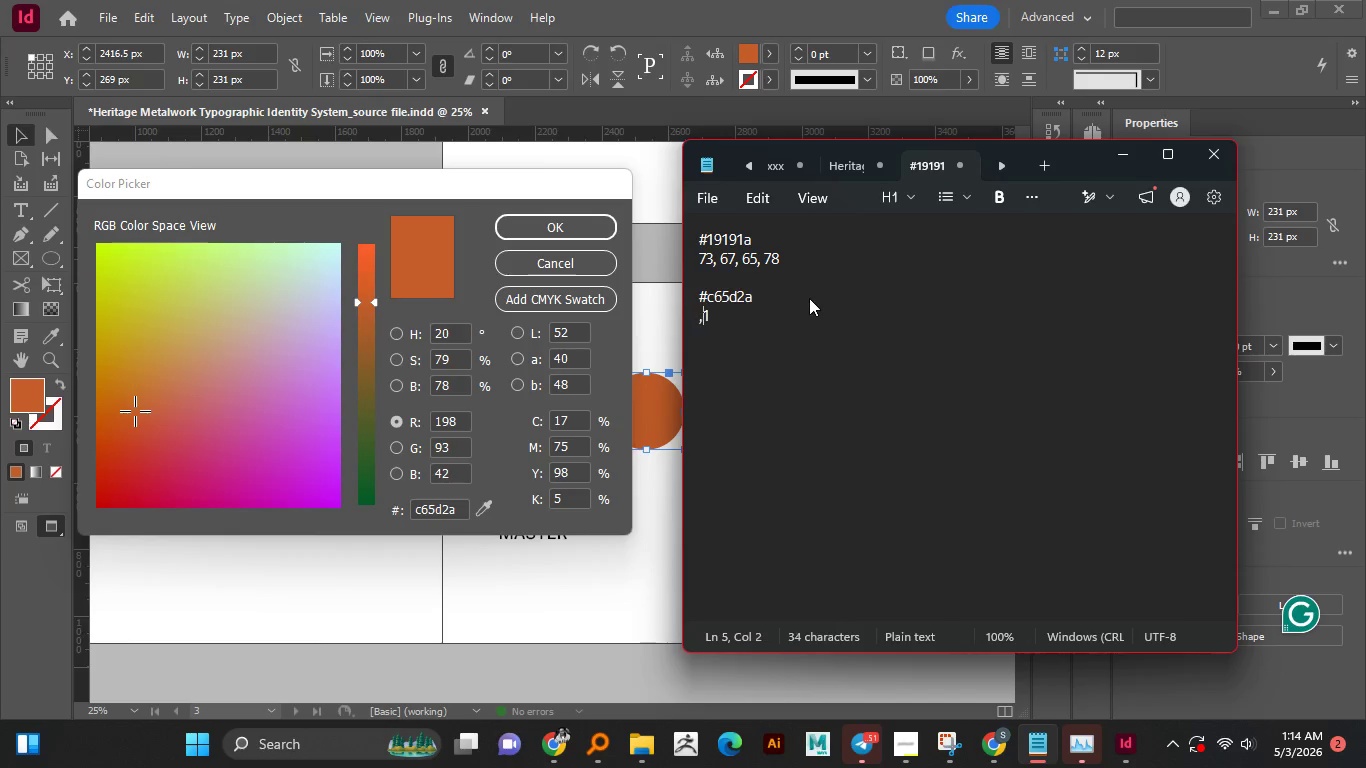 
key(Comma)
 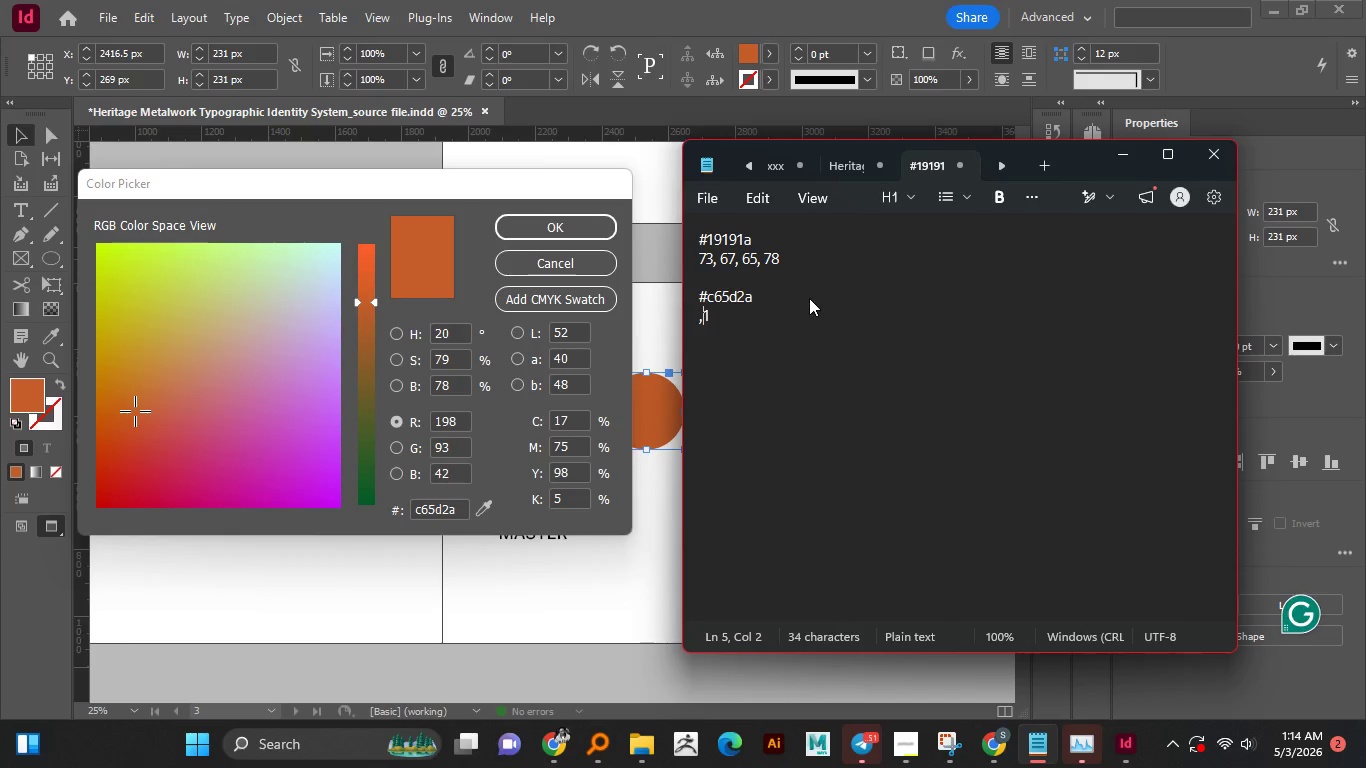 
key(ArrowRight)
 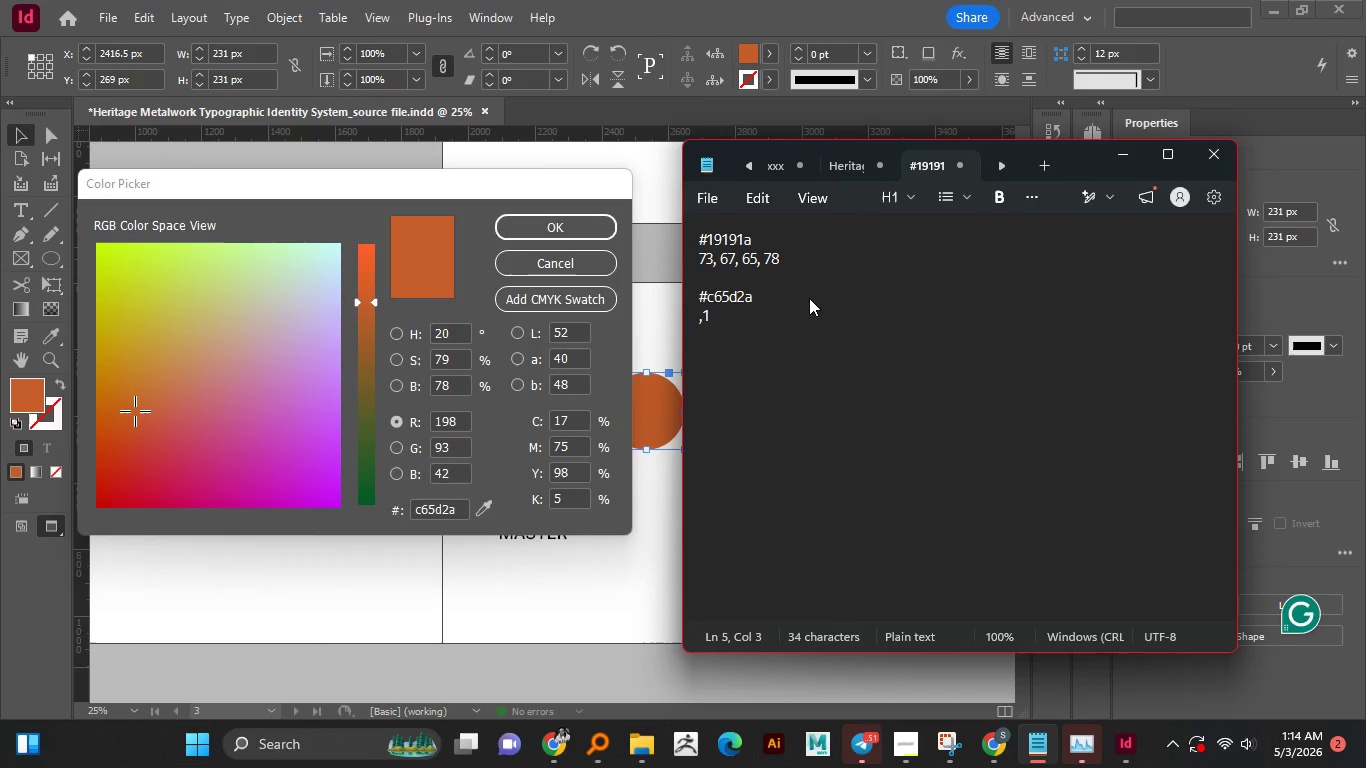 
key(Backspace)
 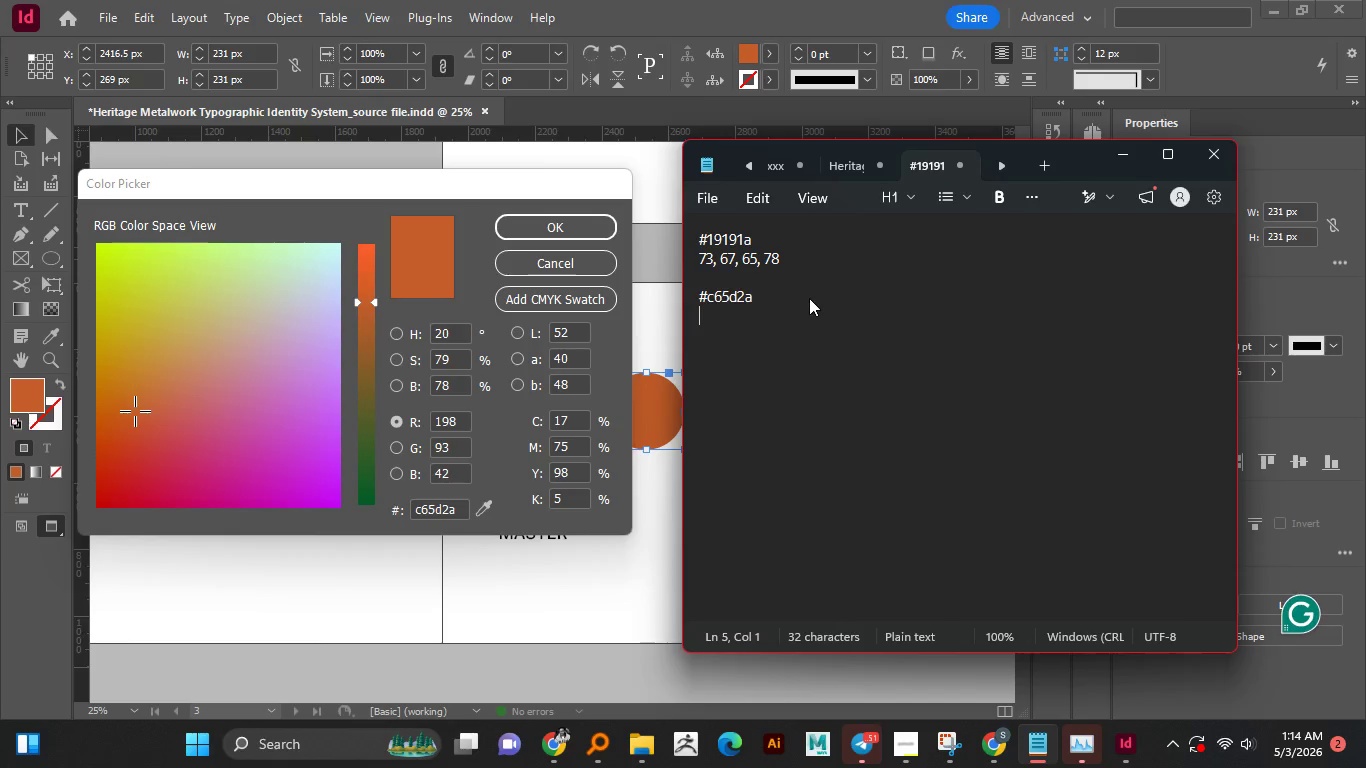 
key(Backspace)
 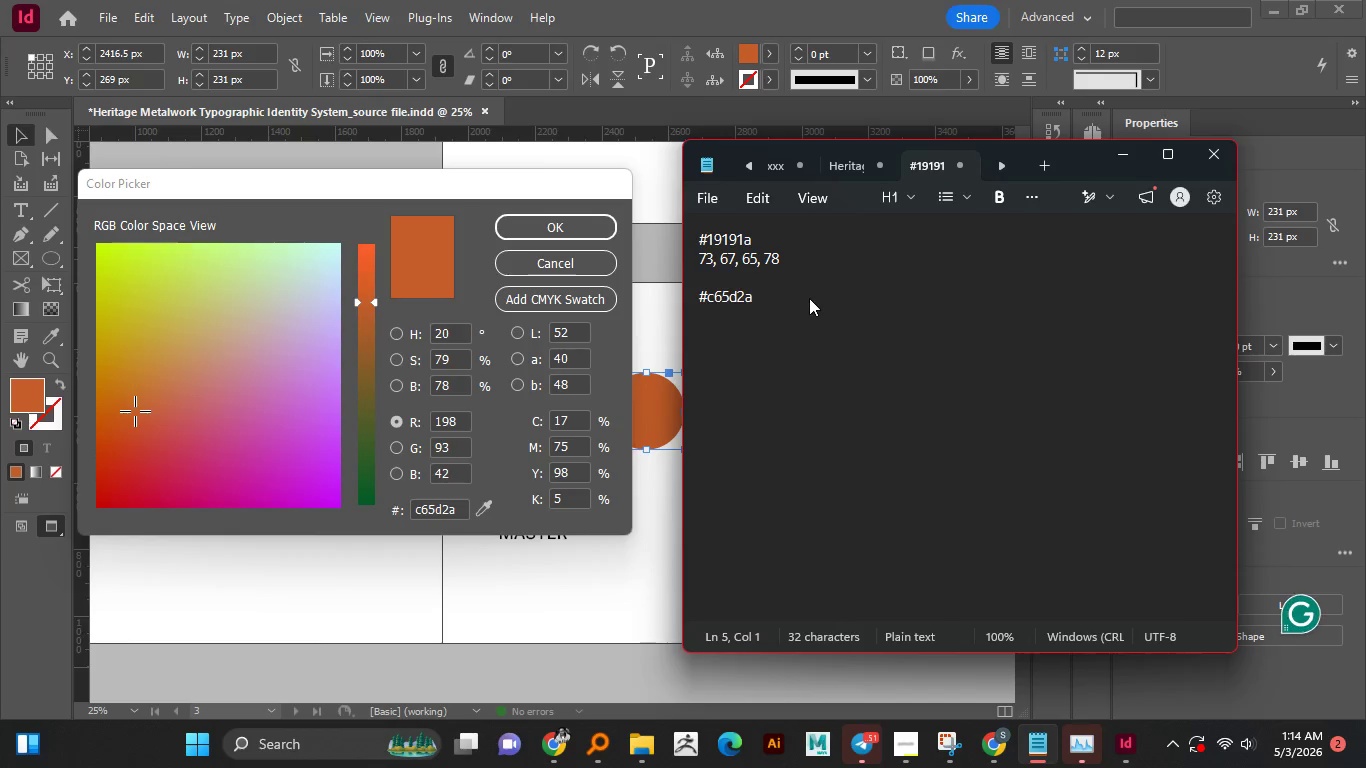 
key(End)
 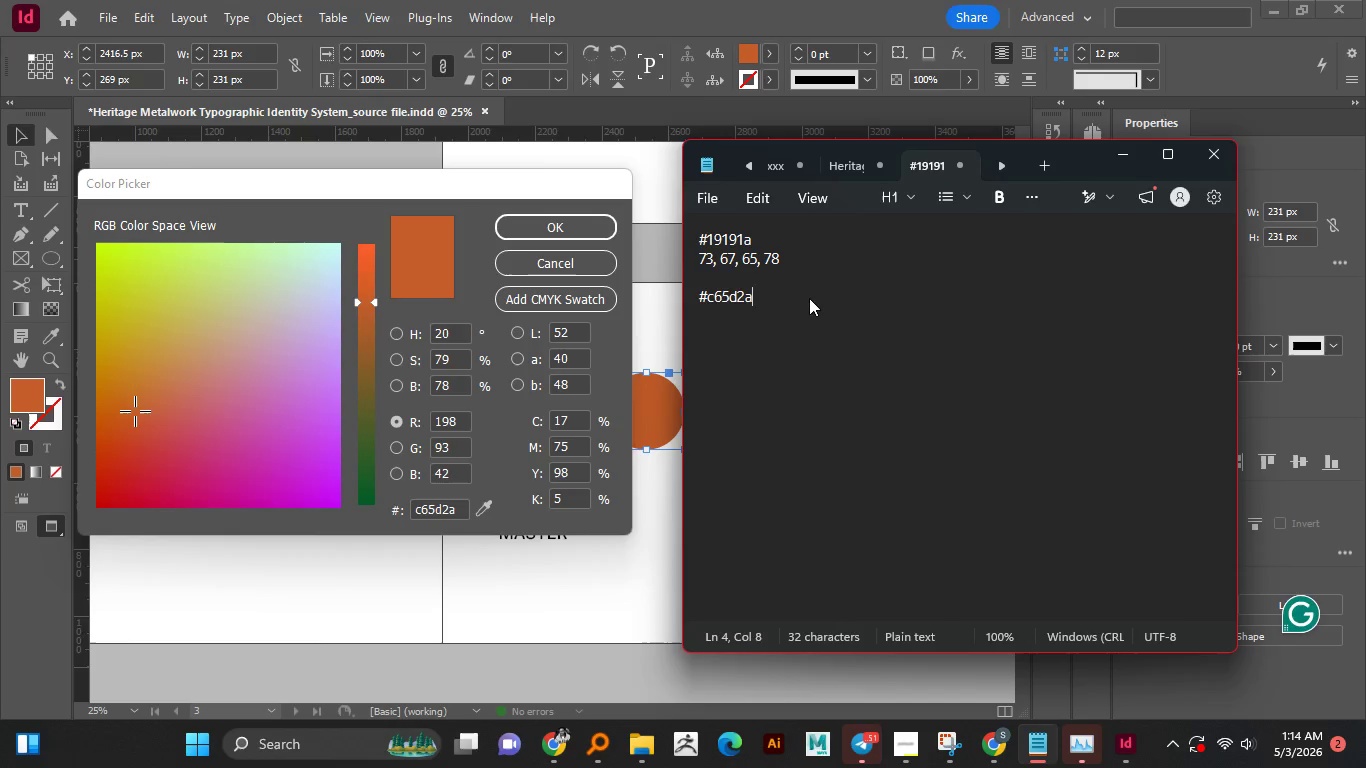 
key(Home)
 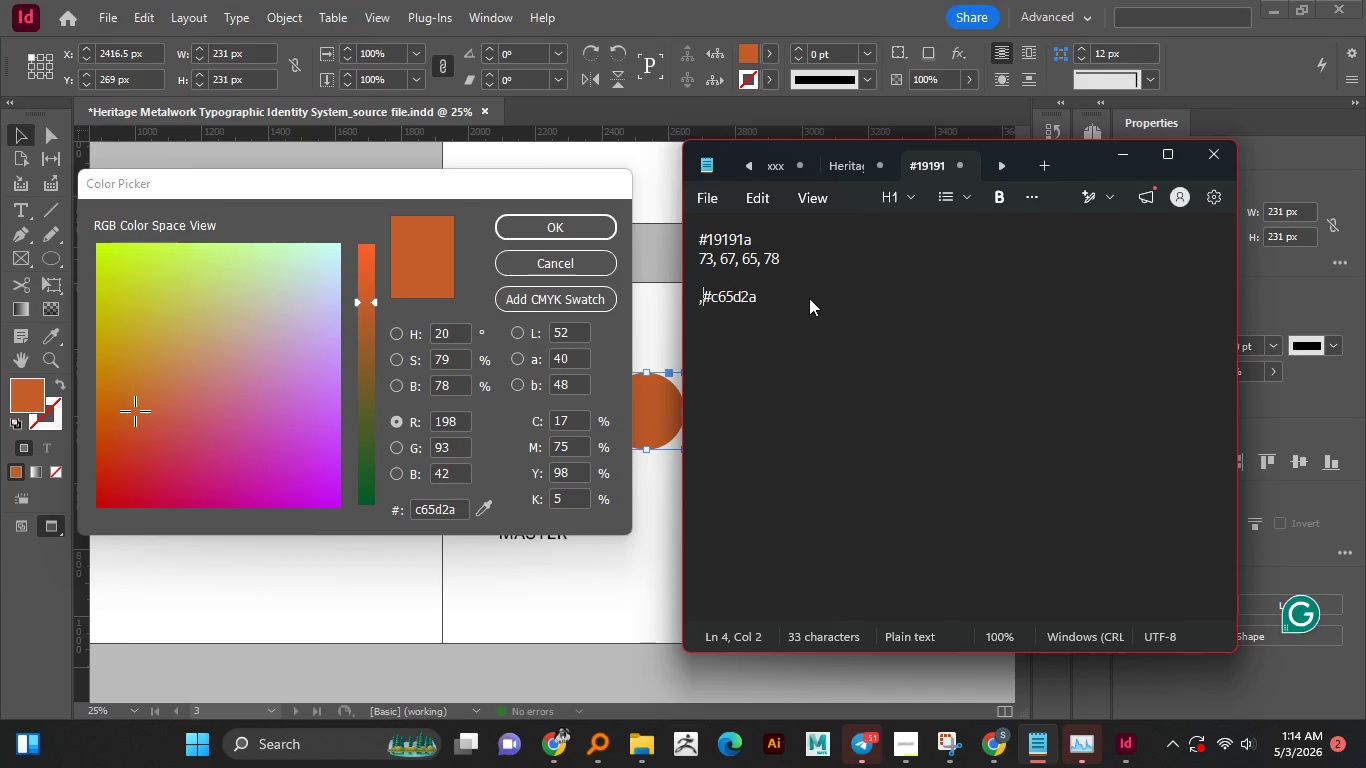 
key(Comma)
 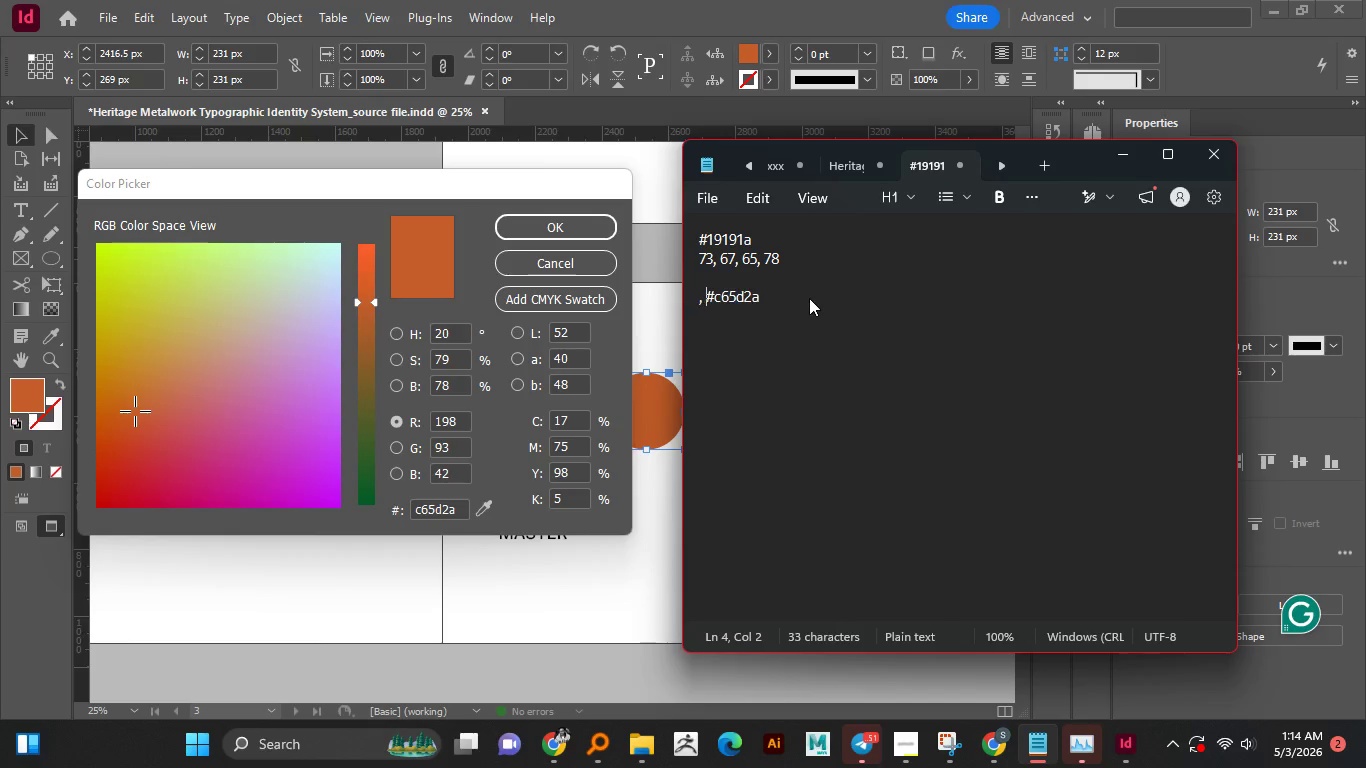 
key(Space)
 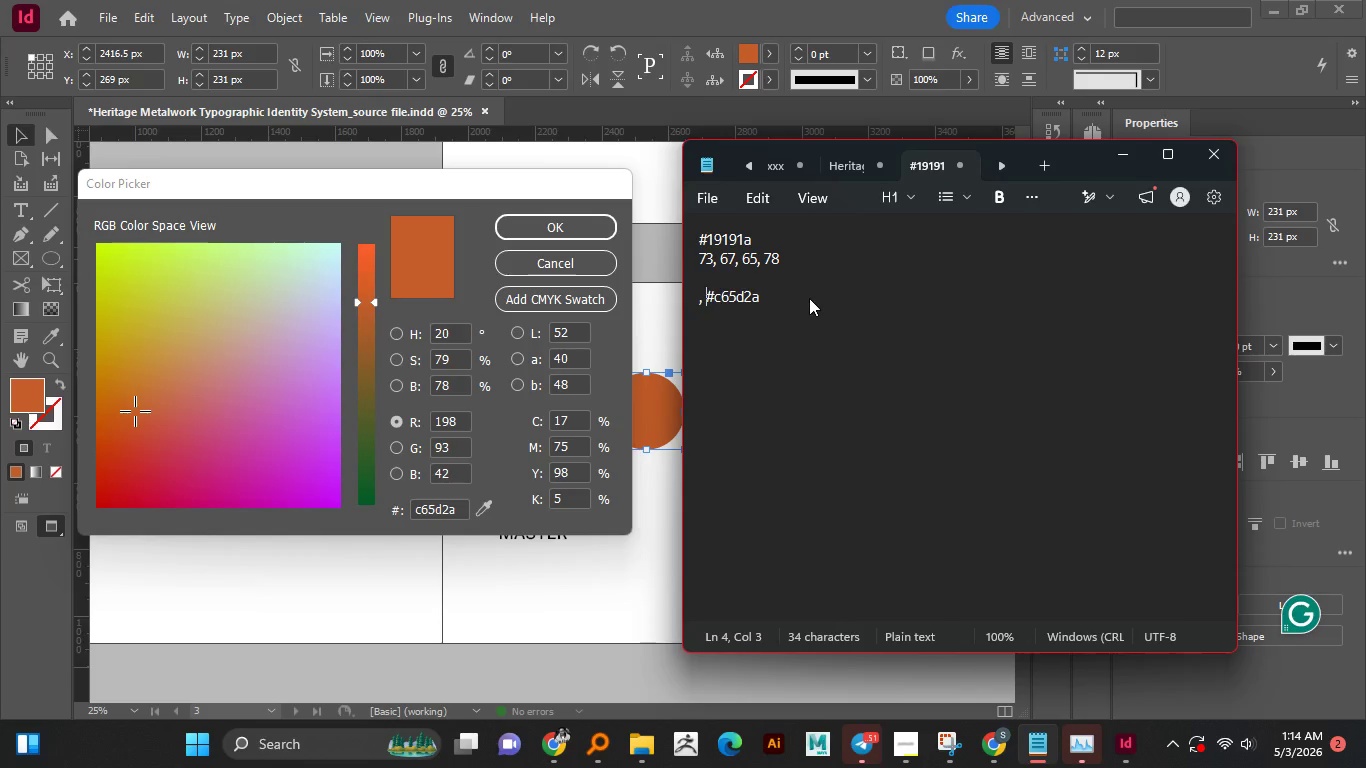 
key(Backspace)
 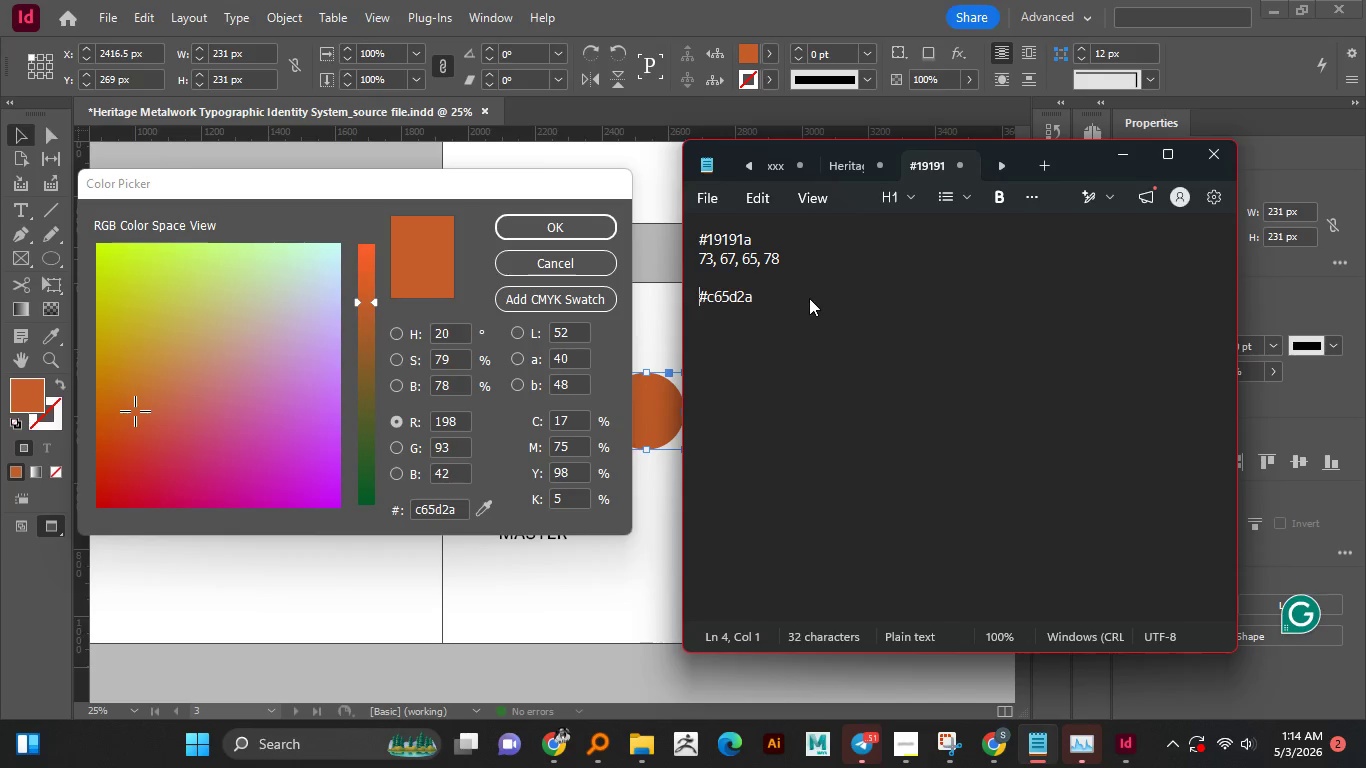 
key(Backspace)
 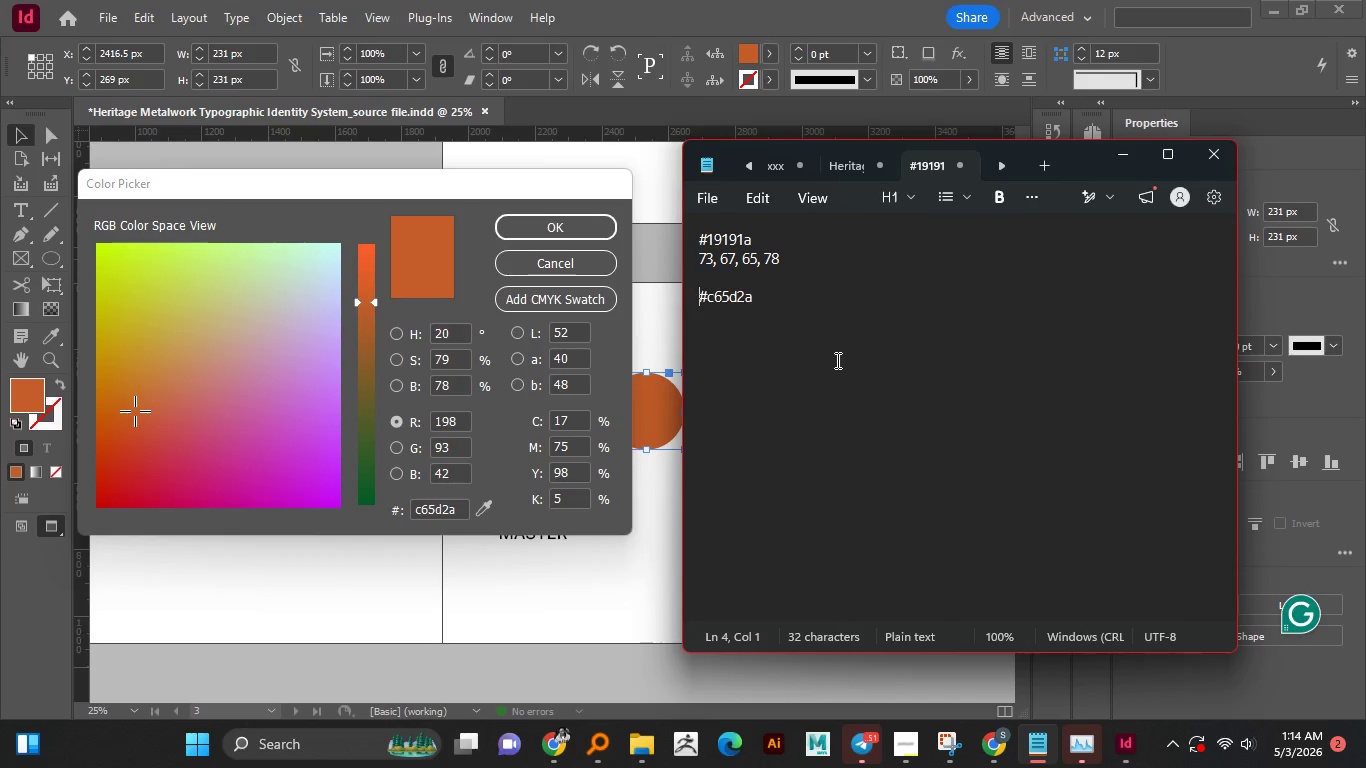 
left_click([794, 353])
 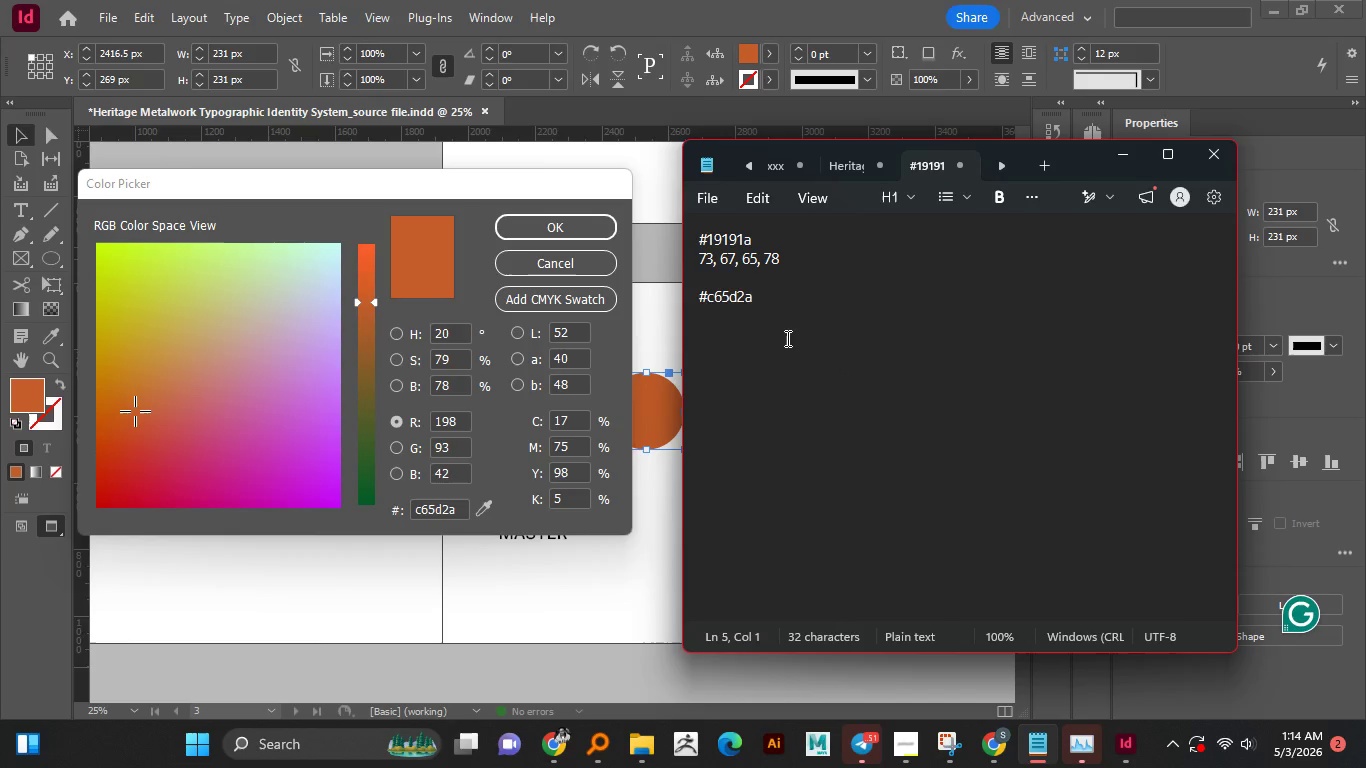 
key(End)
 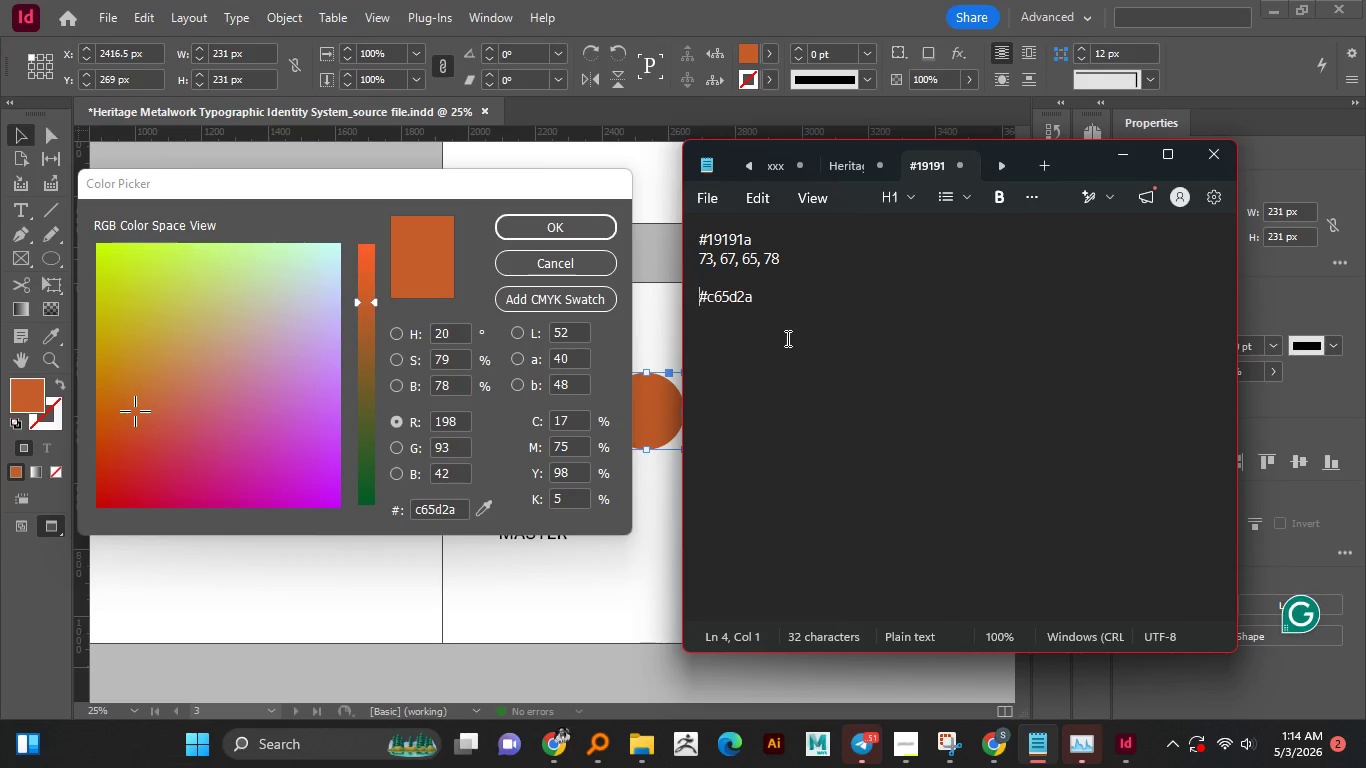 
key(Home)
 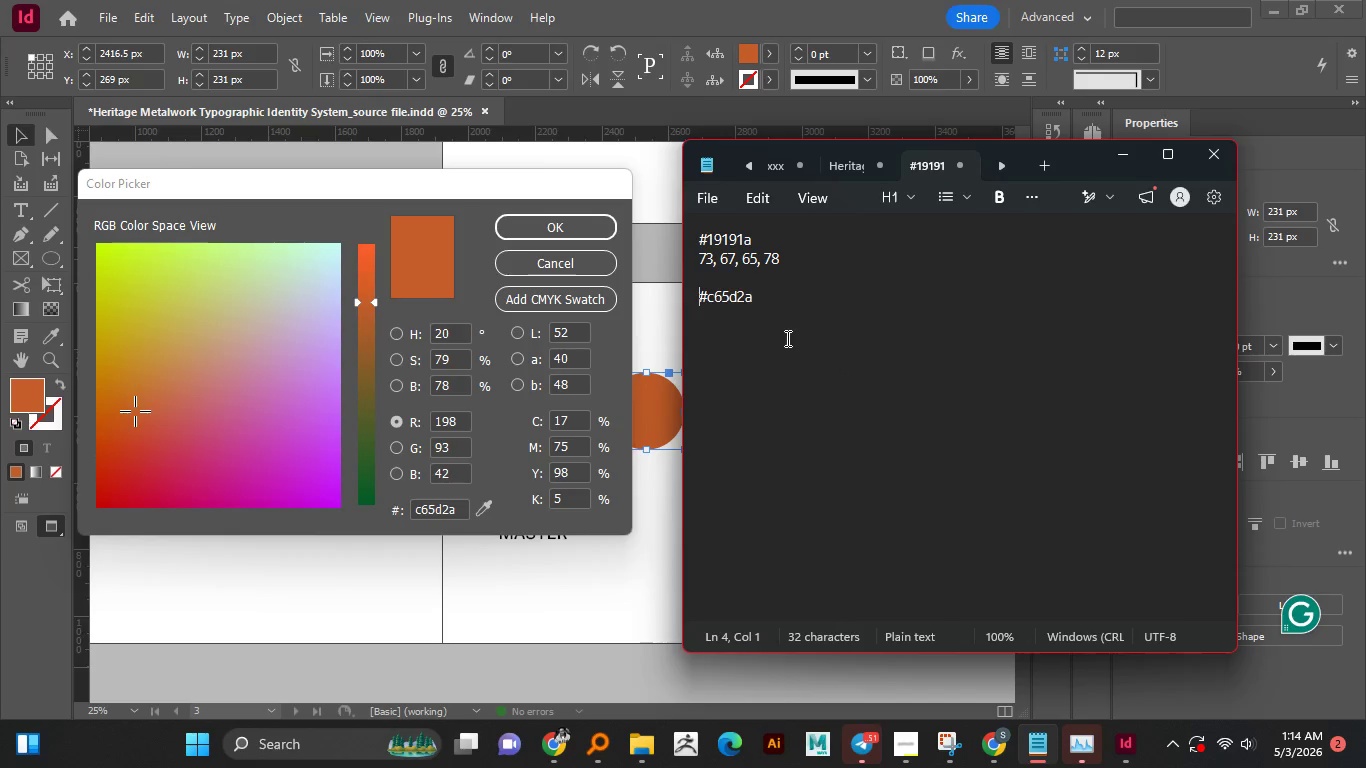 
key(NumLock)
 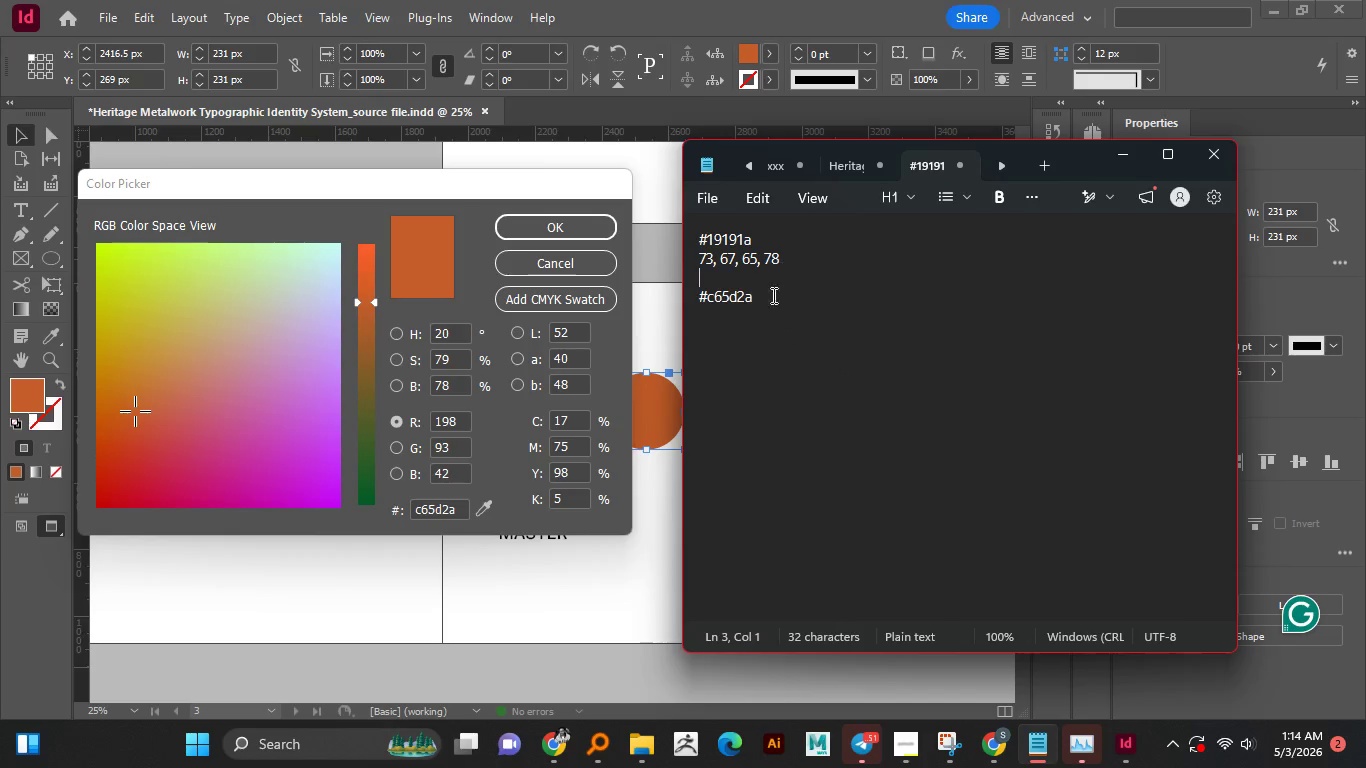 
double_click([757, 319])
 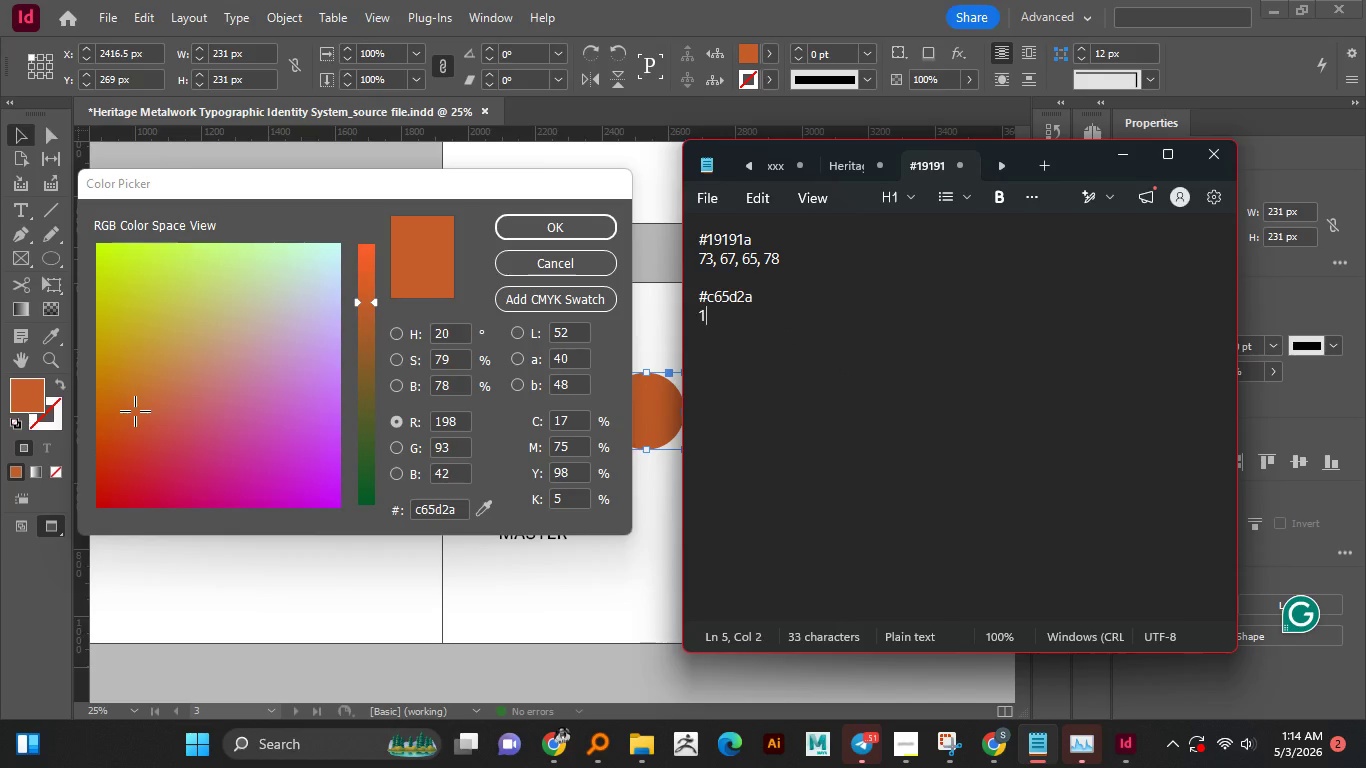 
key(Numpad1)
 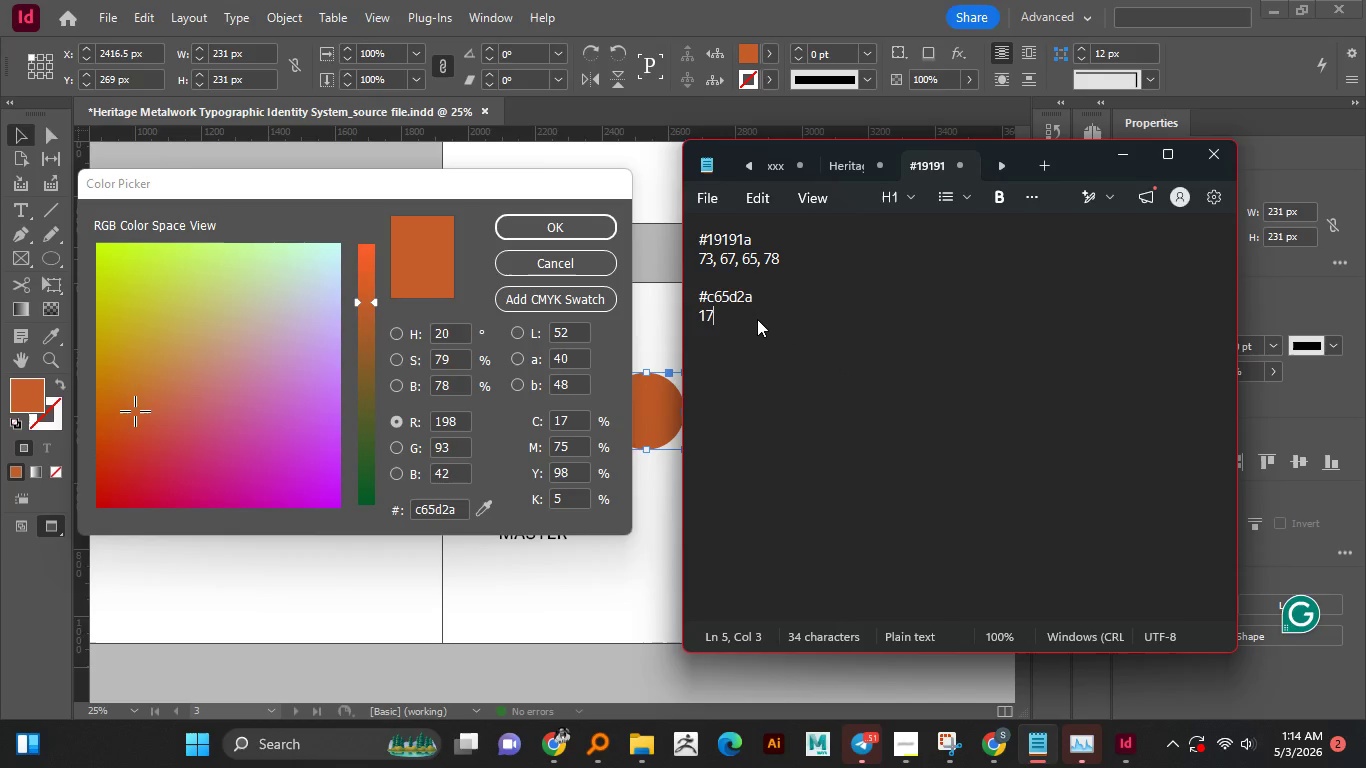 
key(Numpad7)
 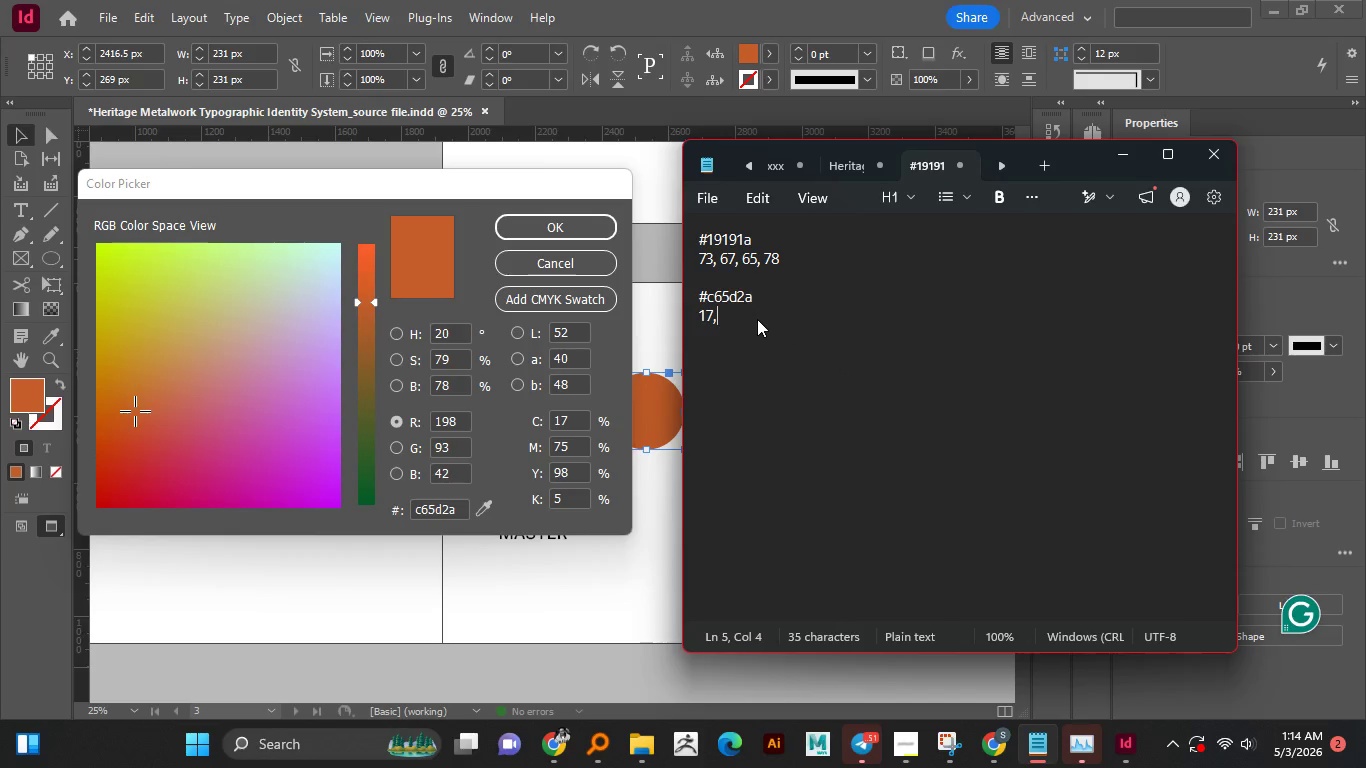 
key(Comma)
 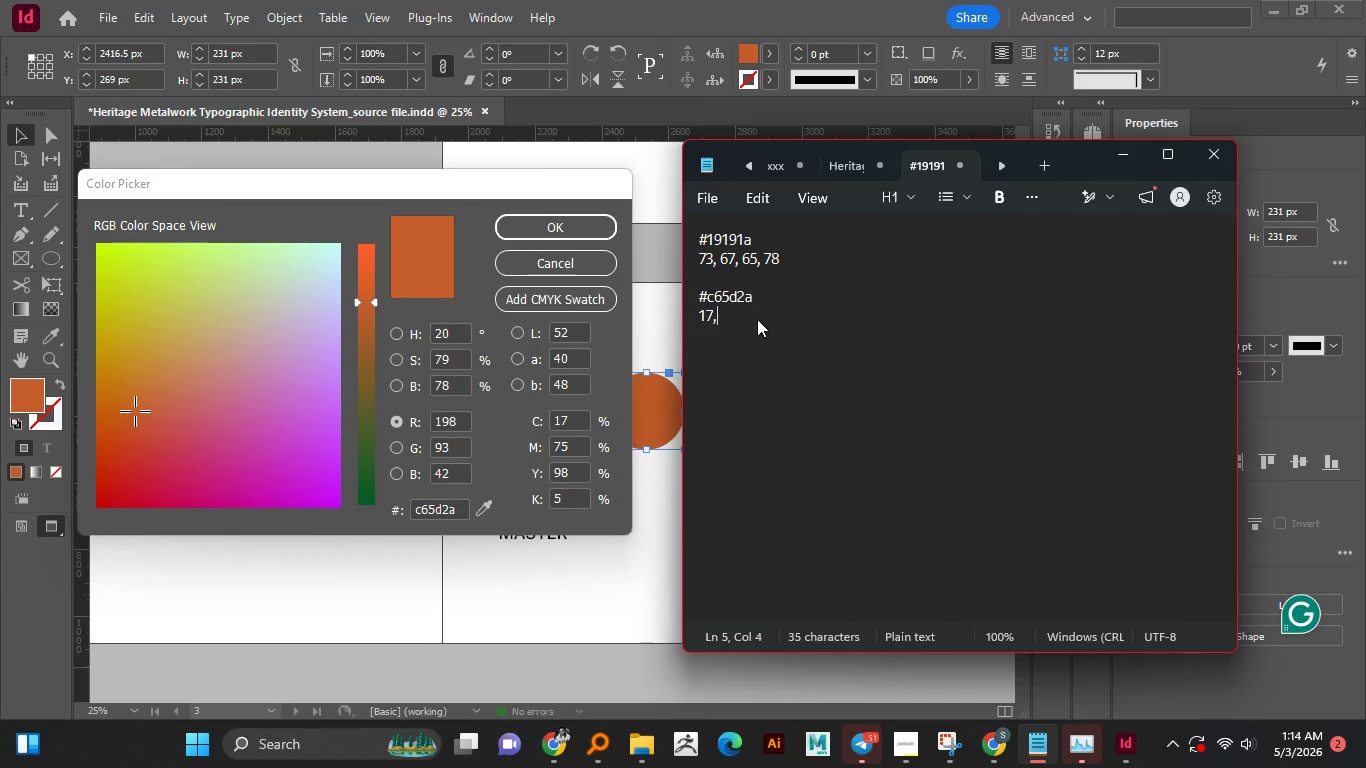 
key(Space)
 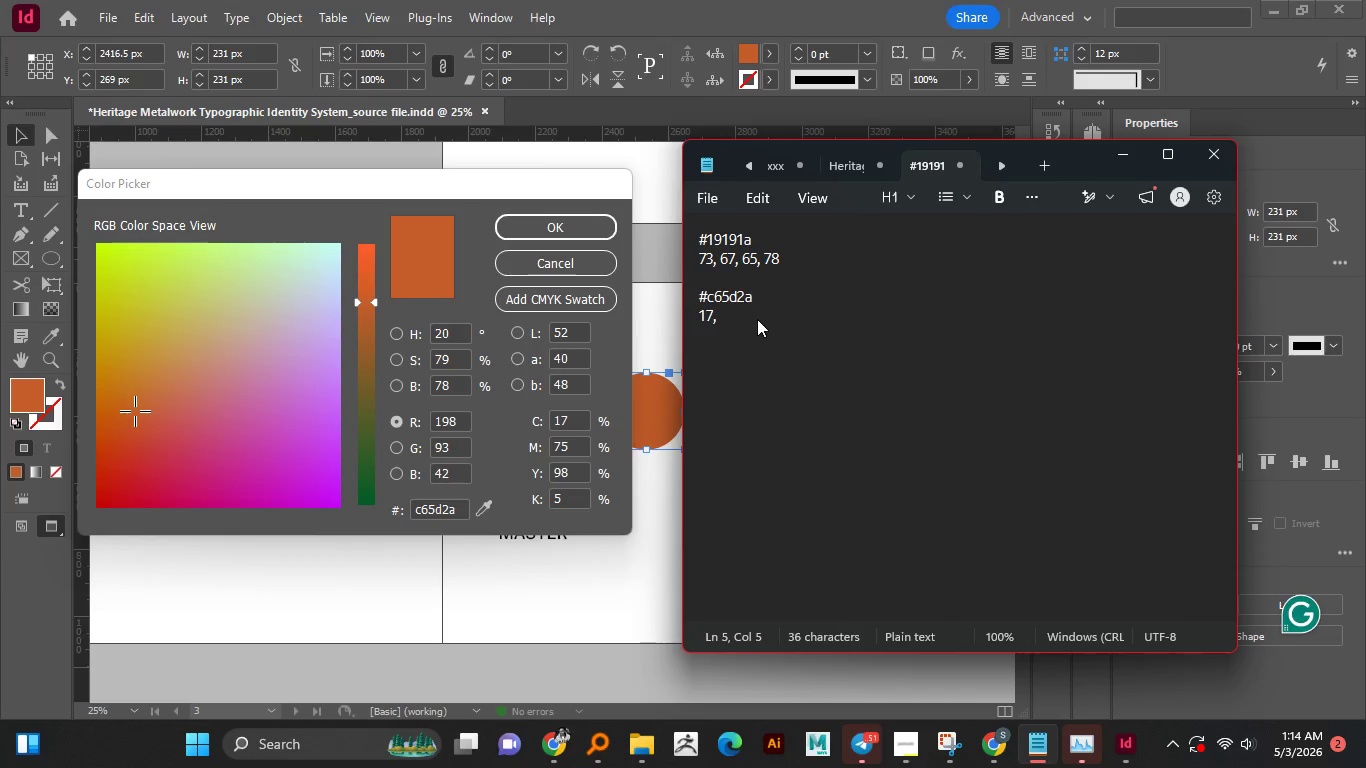 
key(Numpad7)
 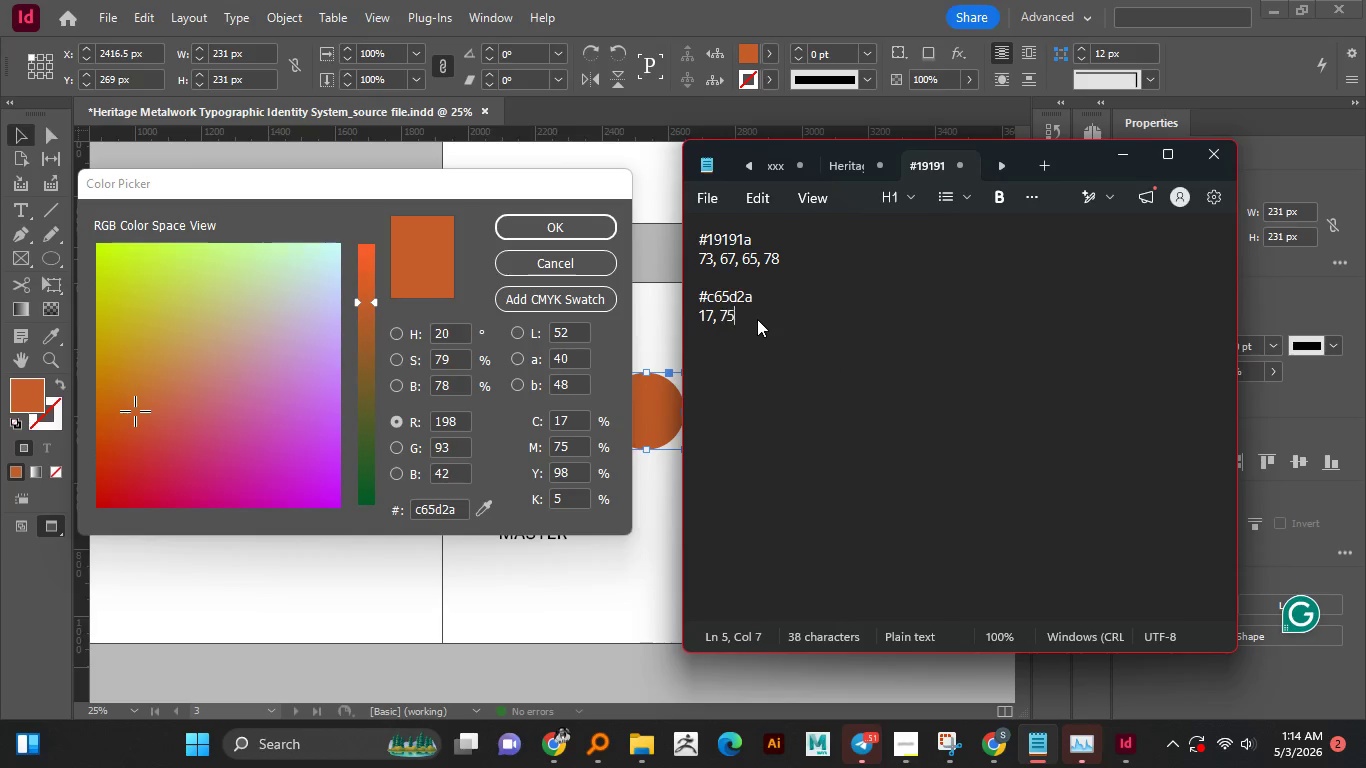 
key(Numpad5)
 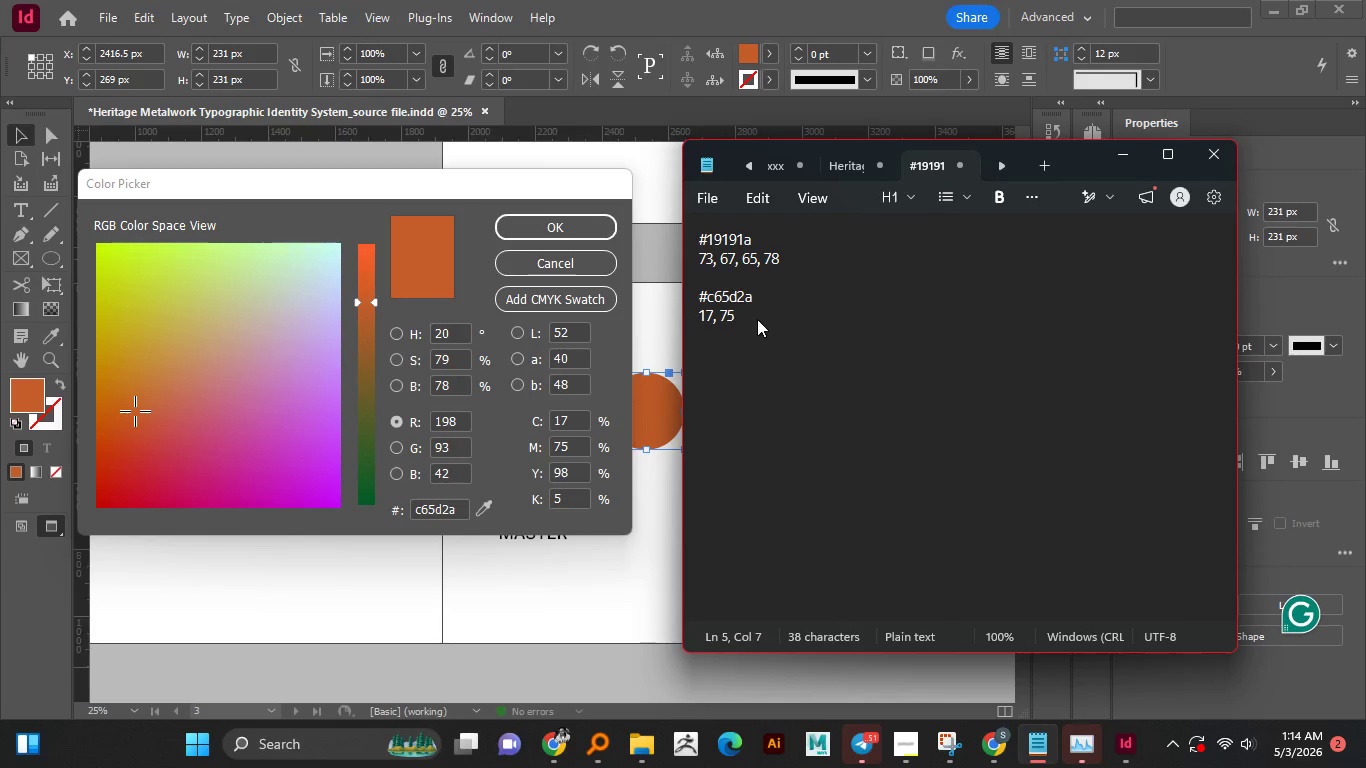 
key(Comma)
 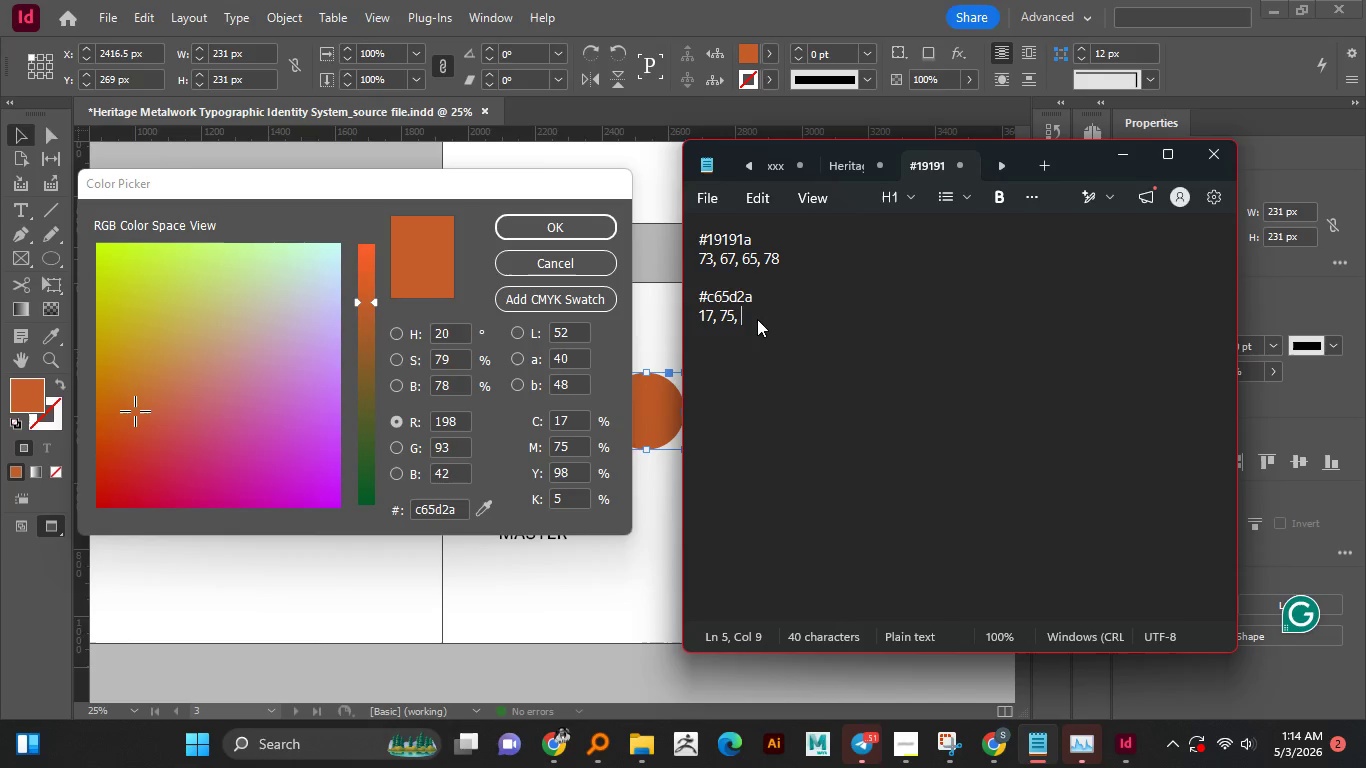 
key(Space)
 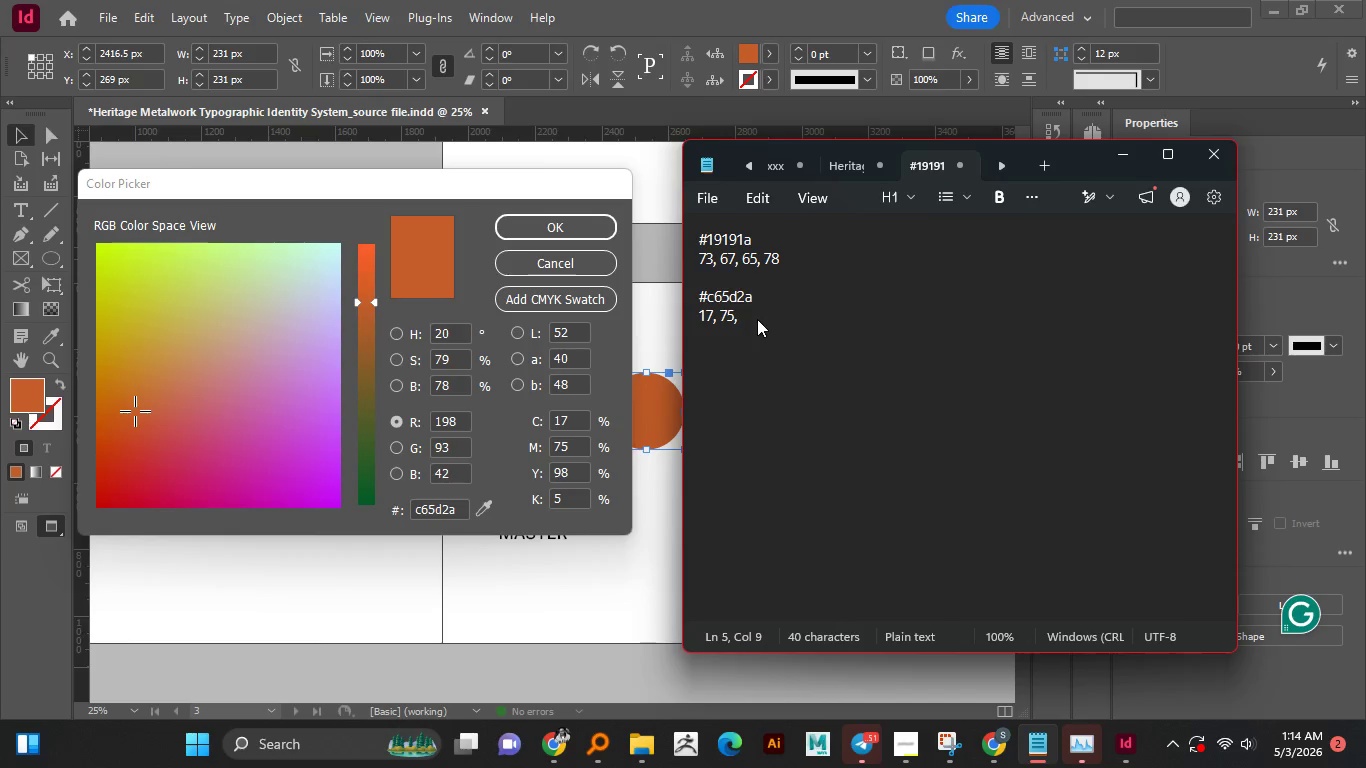 
key(Numpad9)
 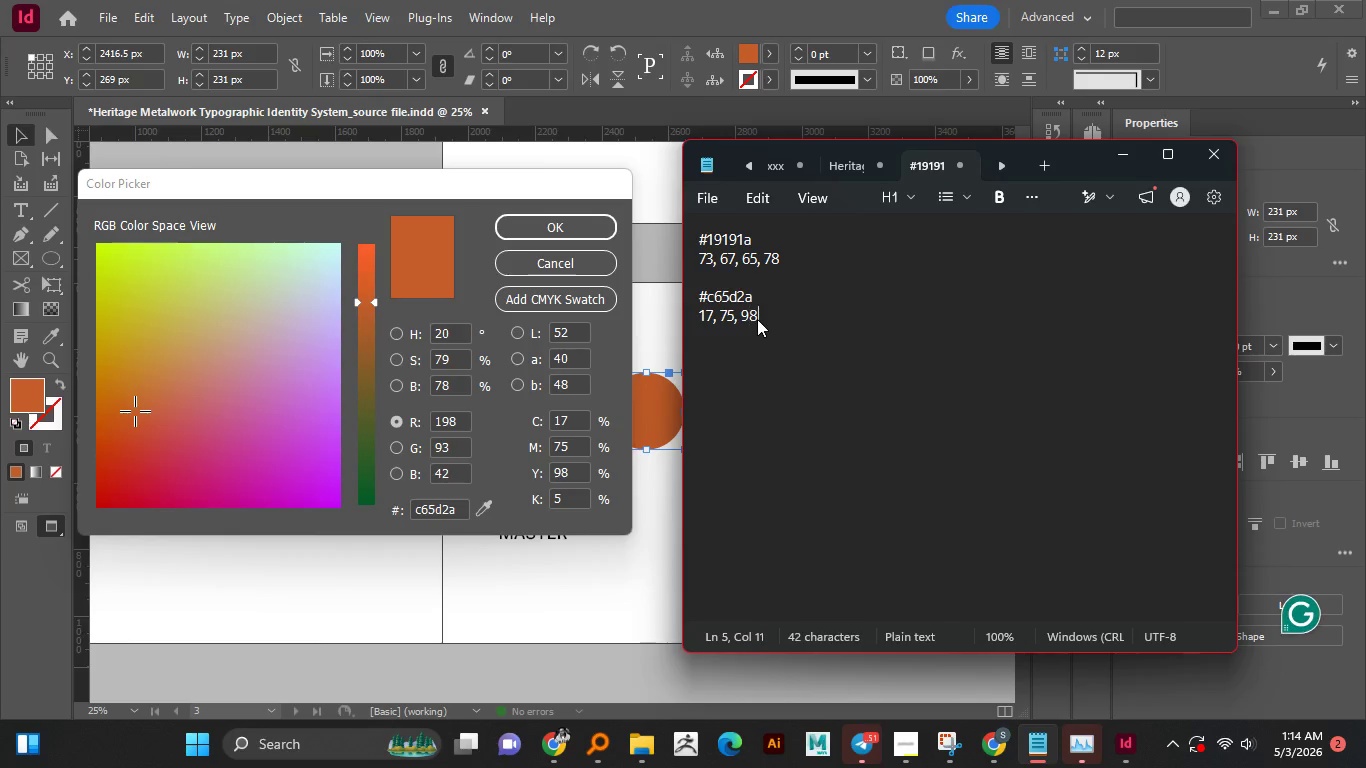 
key(Numpad8)
 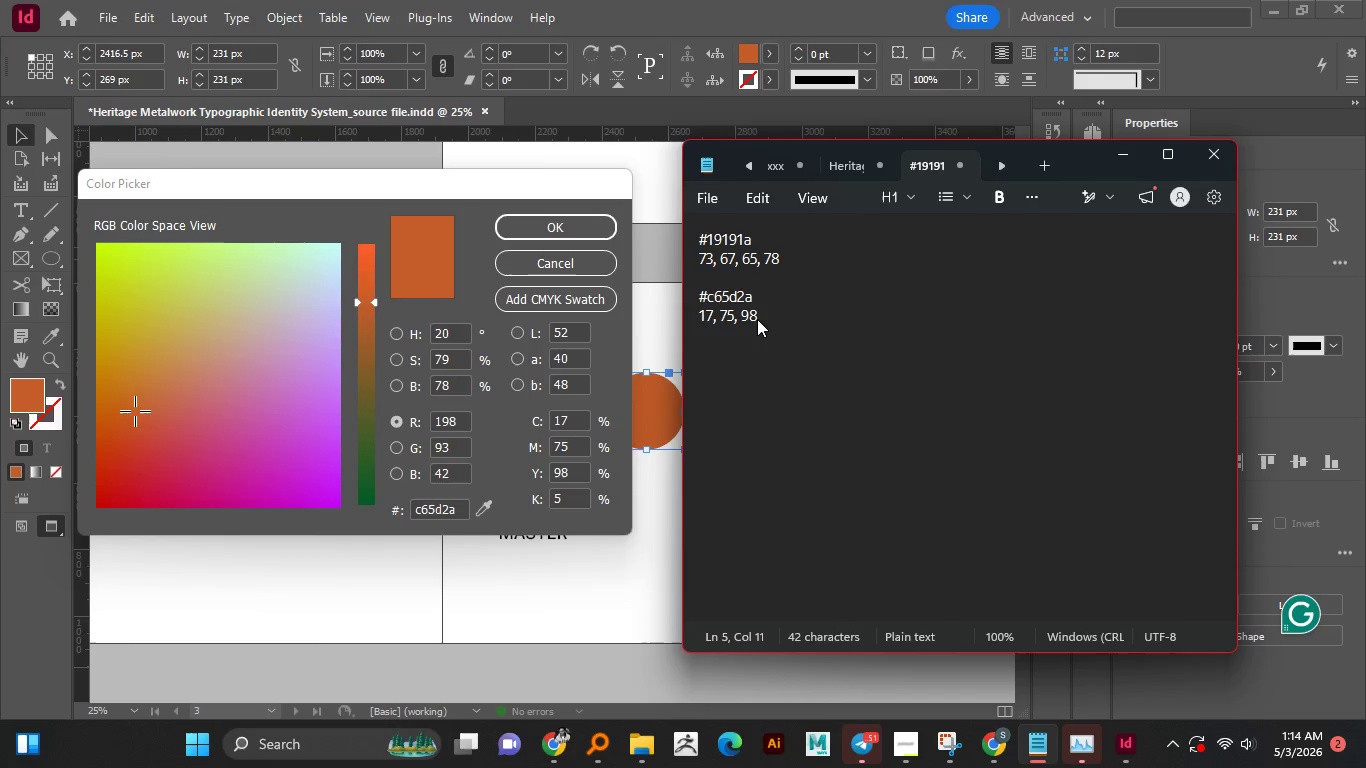 
key(Comma)
 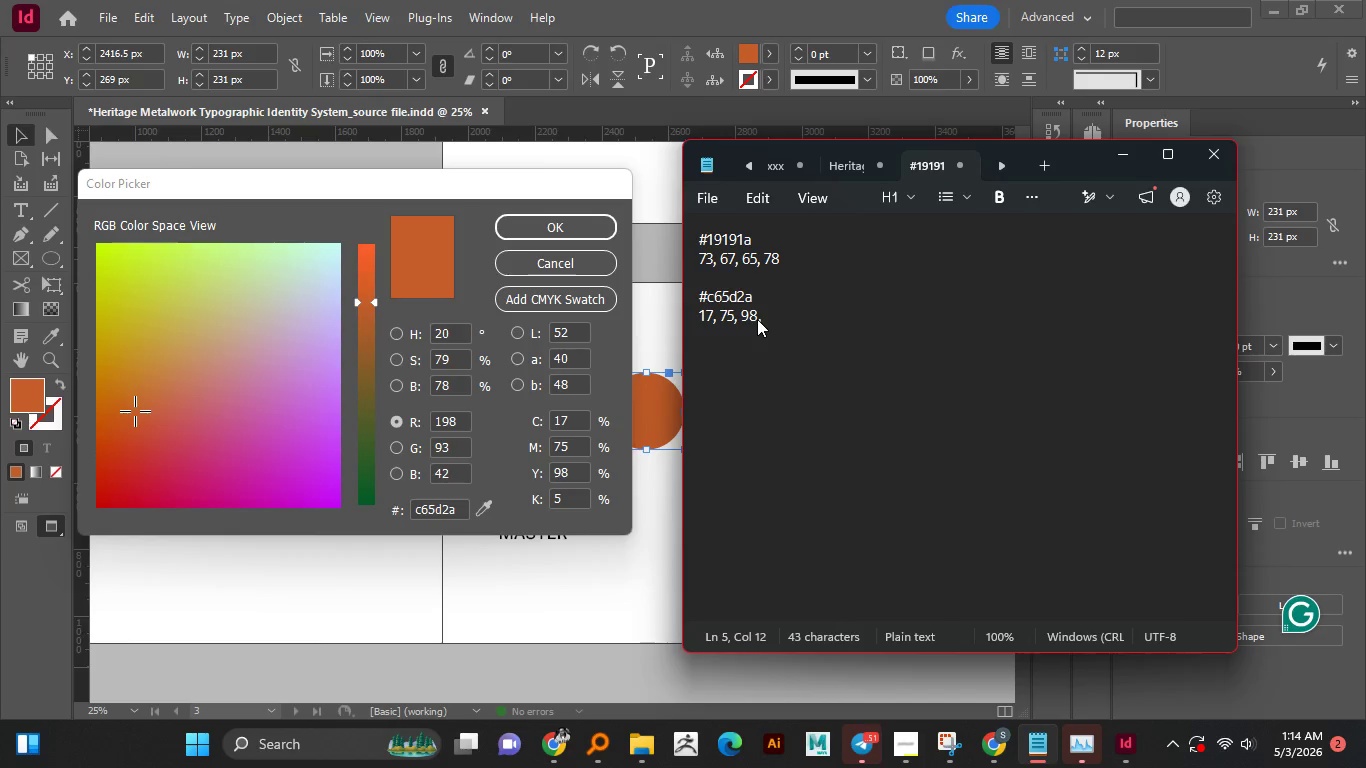 
key(Space)
 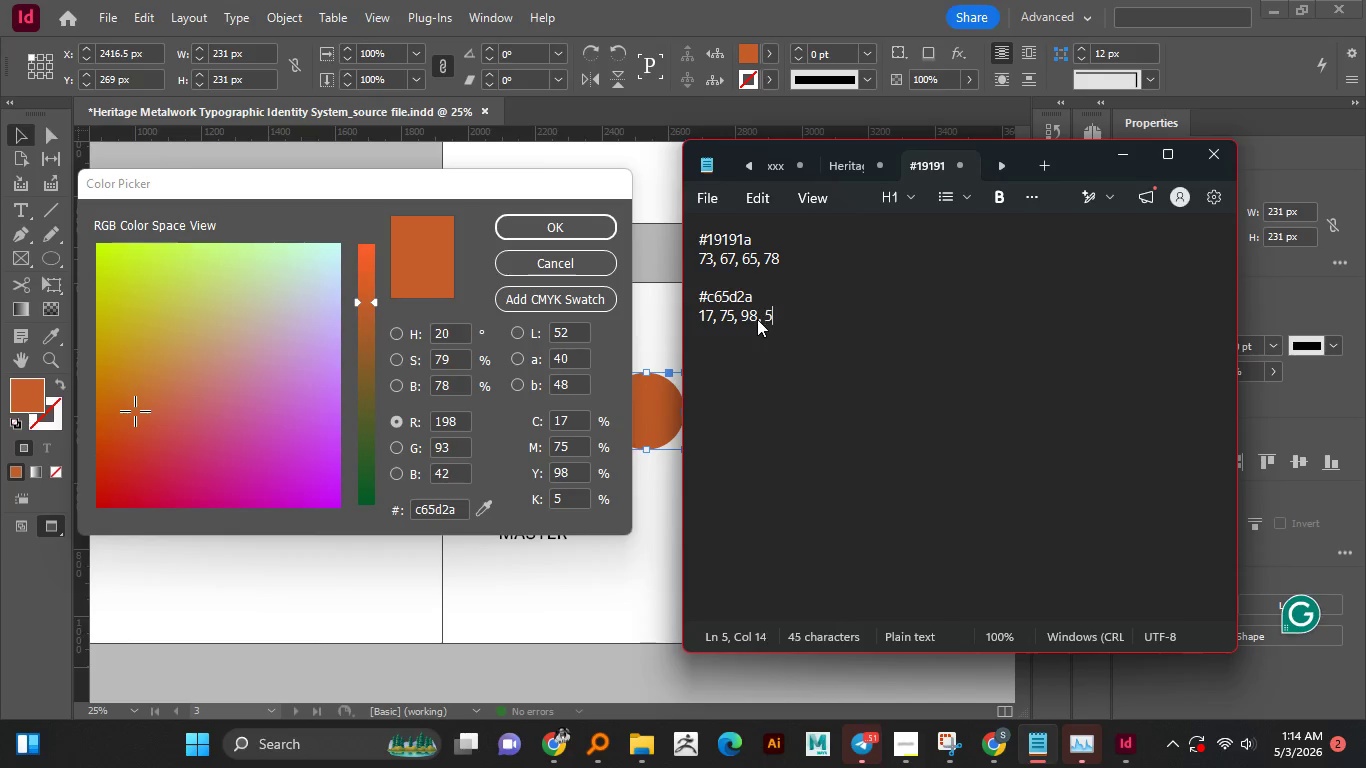 
key(Numpad5)
 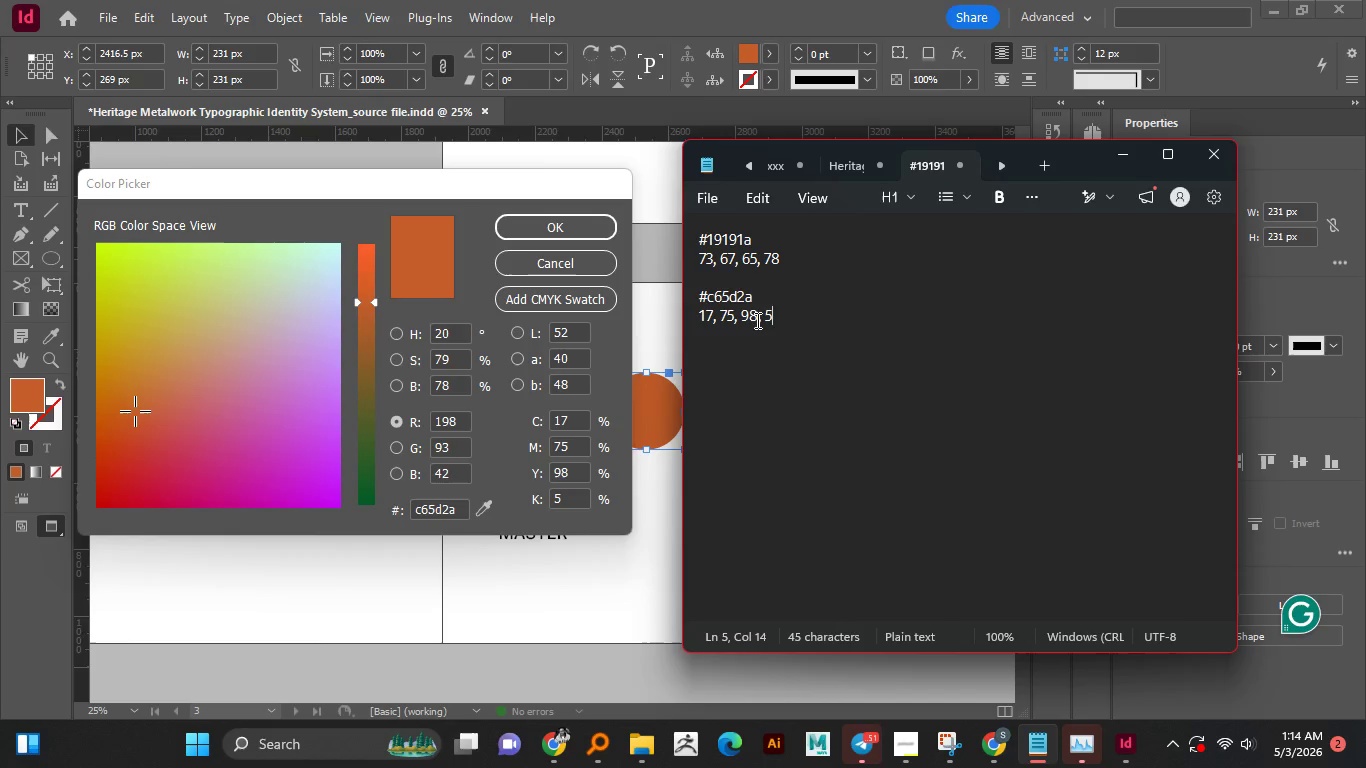 
key(Enter)
 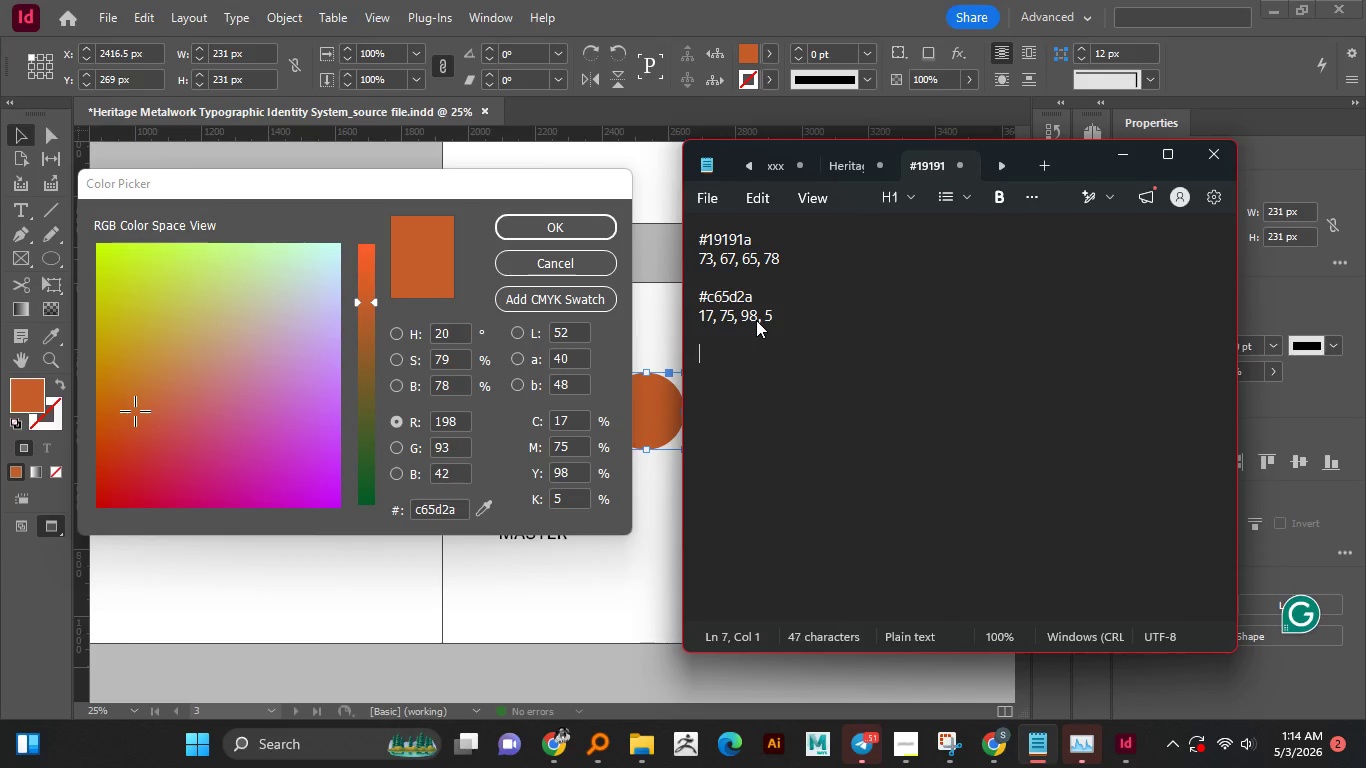 
key(Enter)
 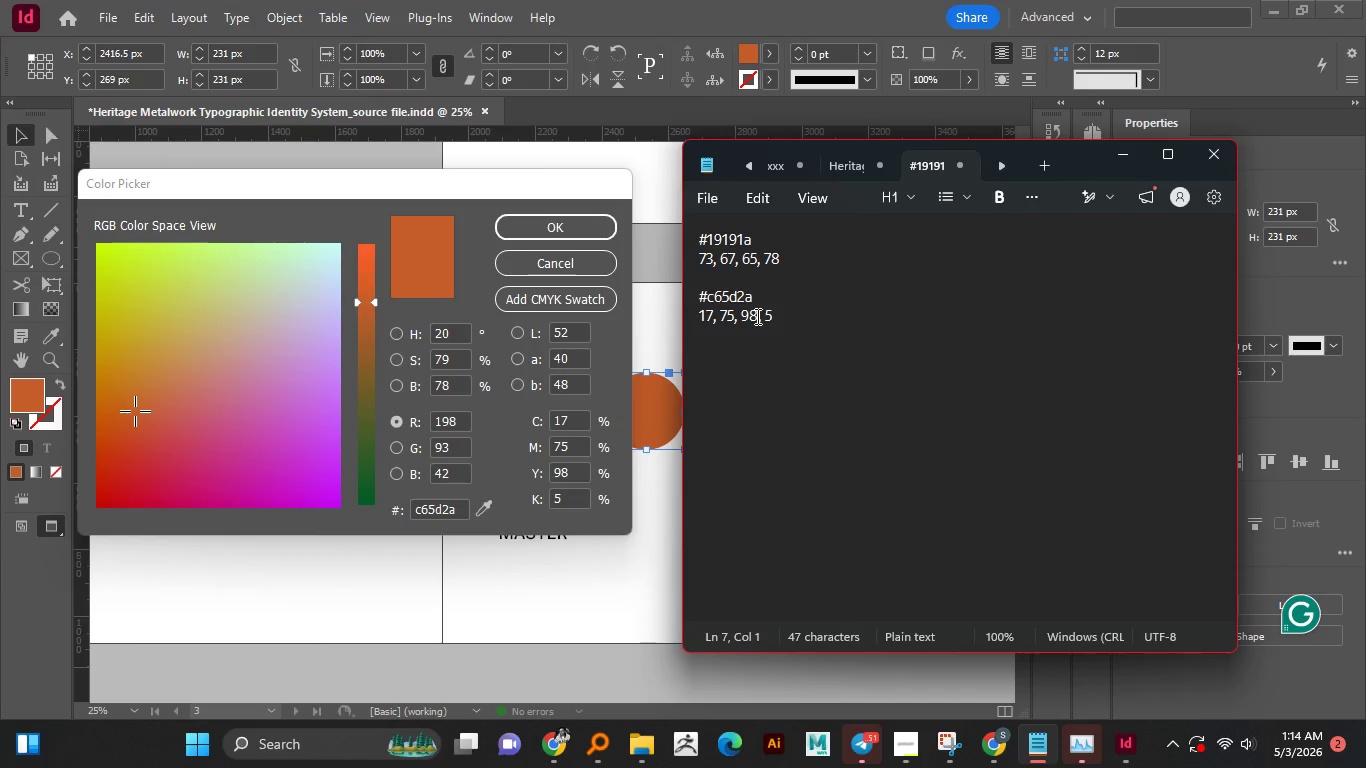 
key(Shift+3)
 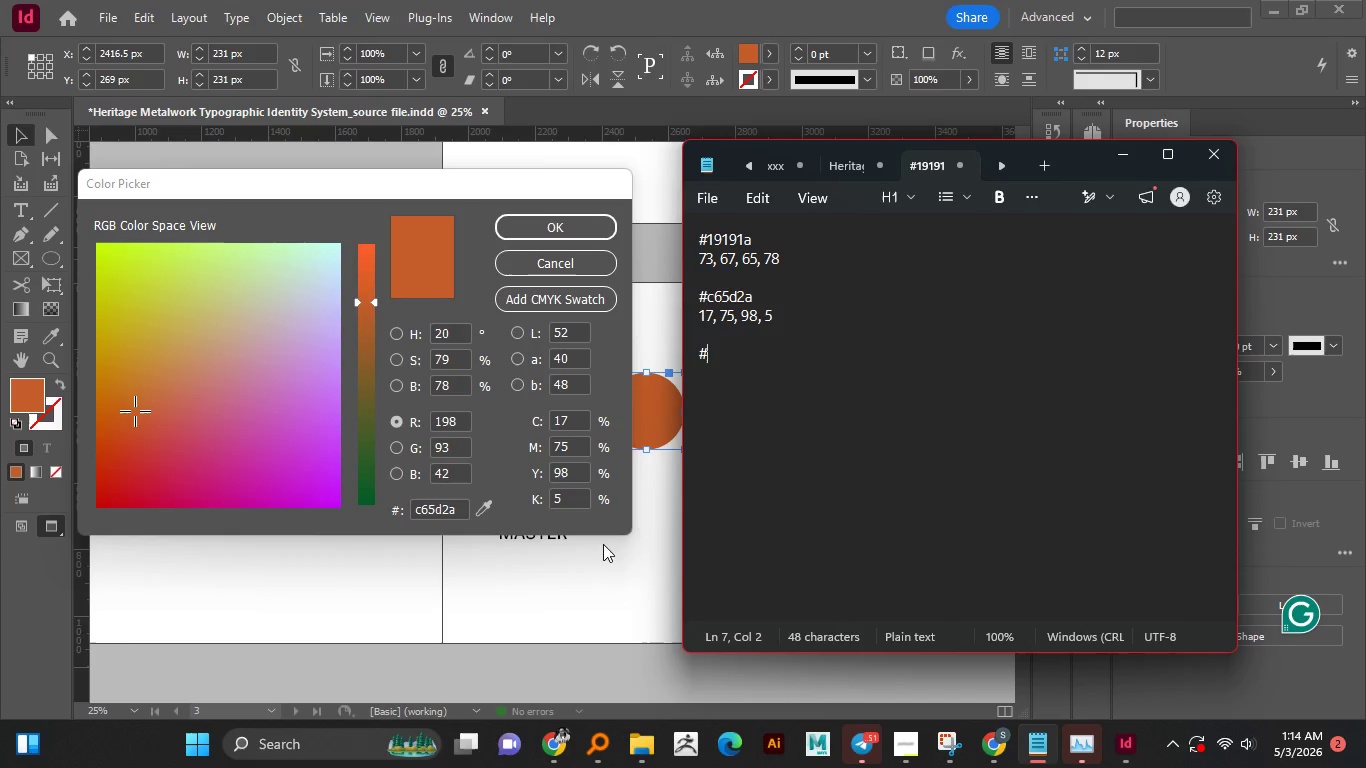 
wait(6.08)
 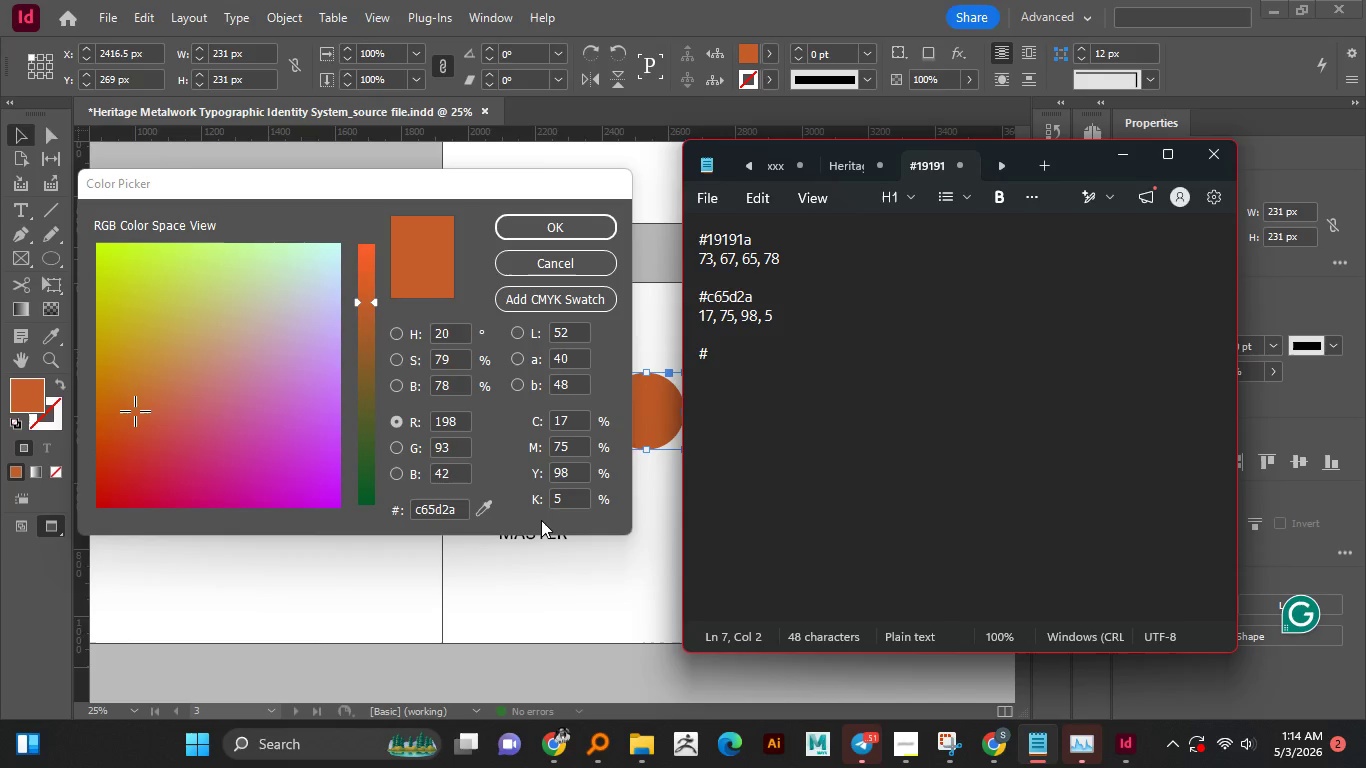 
left_click([576, 230])
 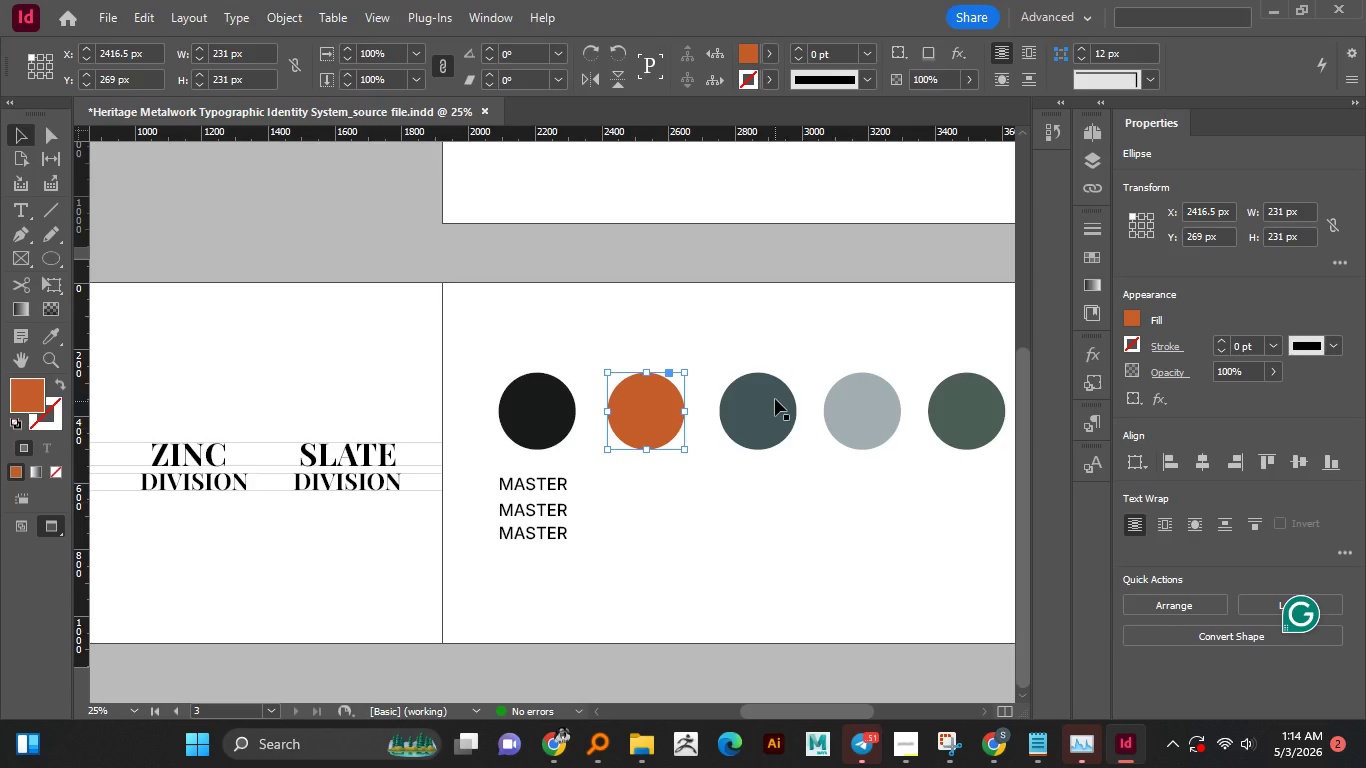 
left_click([775, 399])
 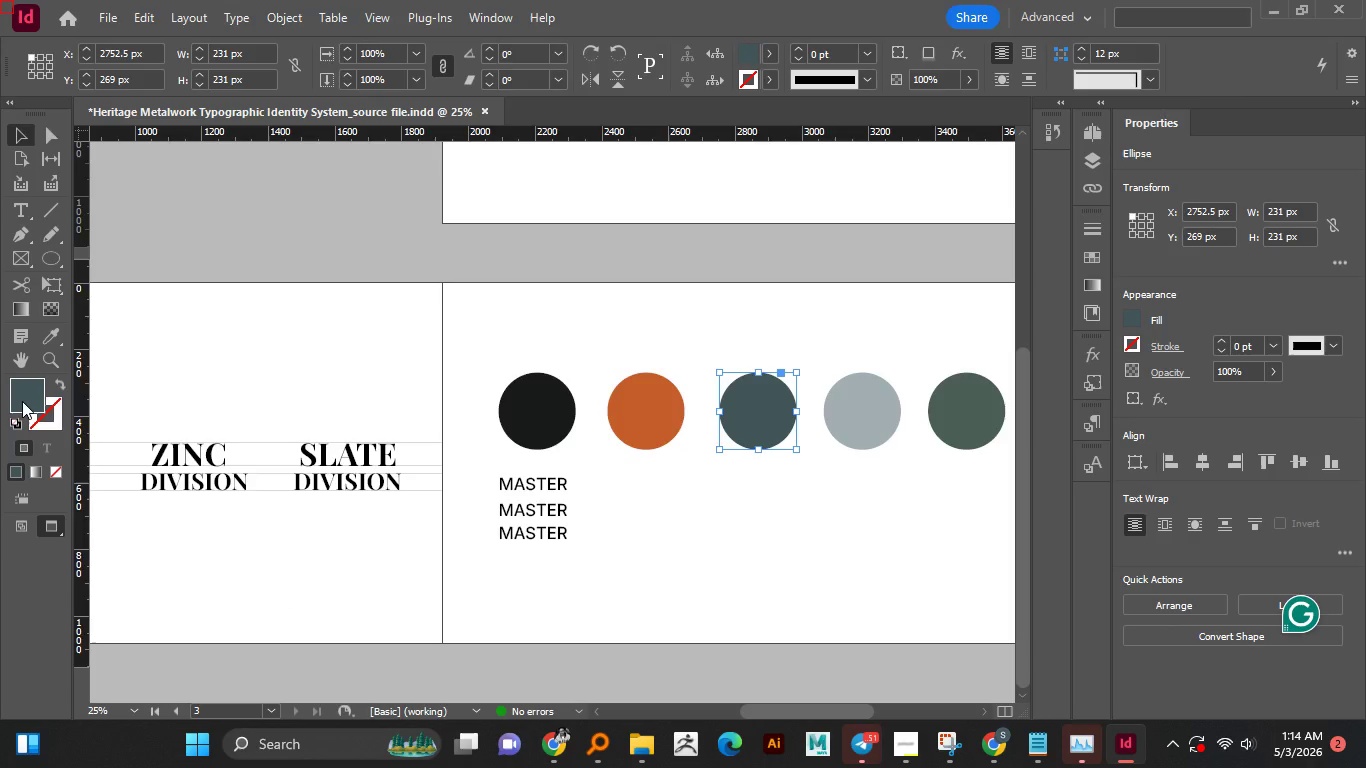 
double_click([22, 401])
 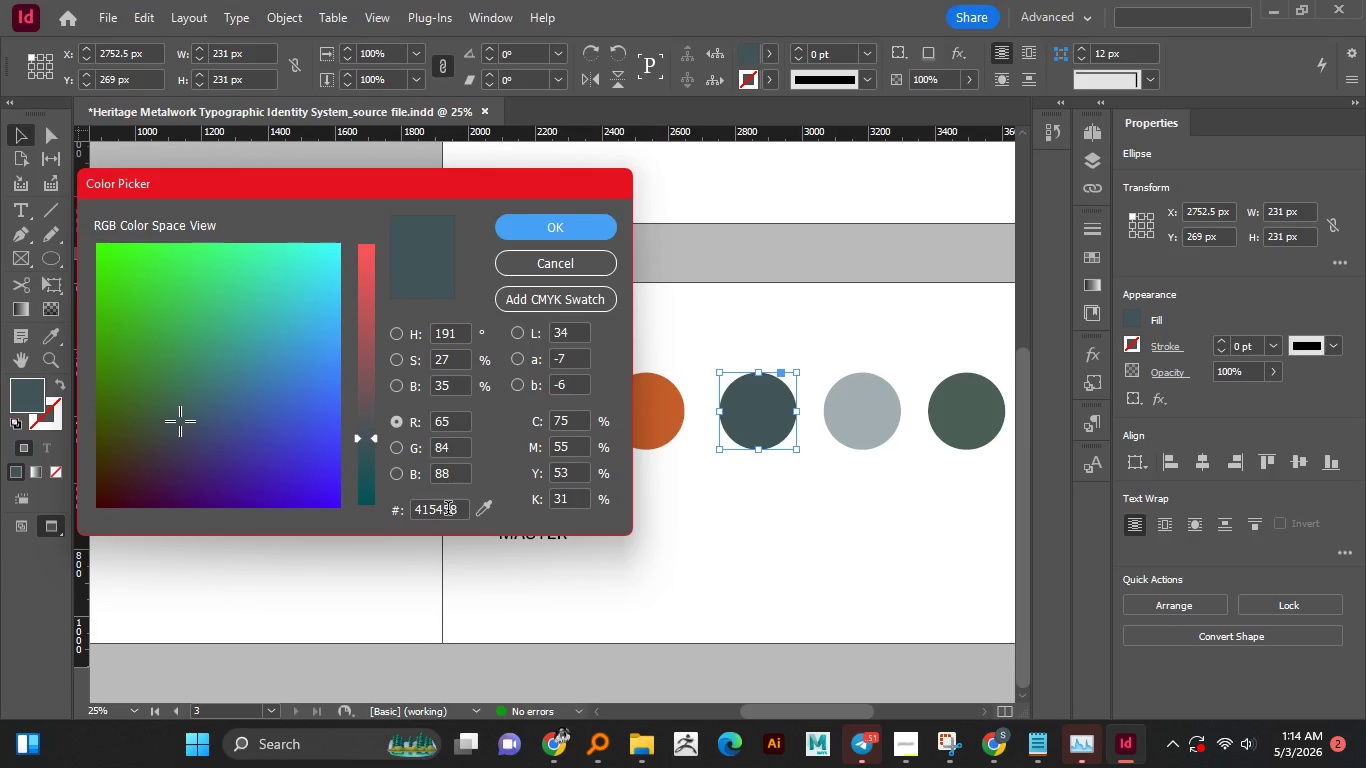 
double_click([448, 510])
 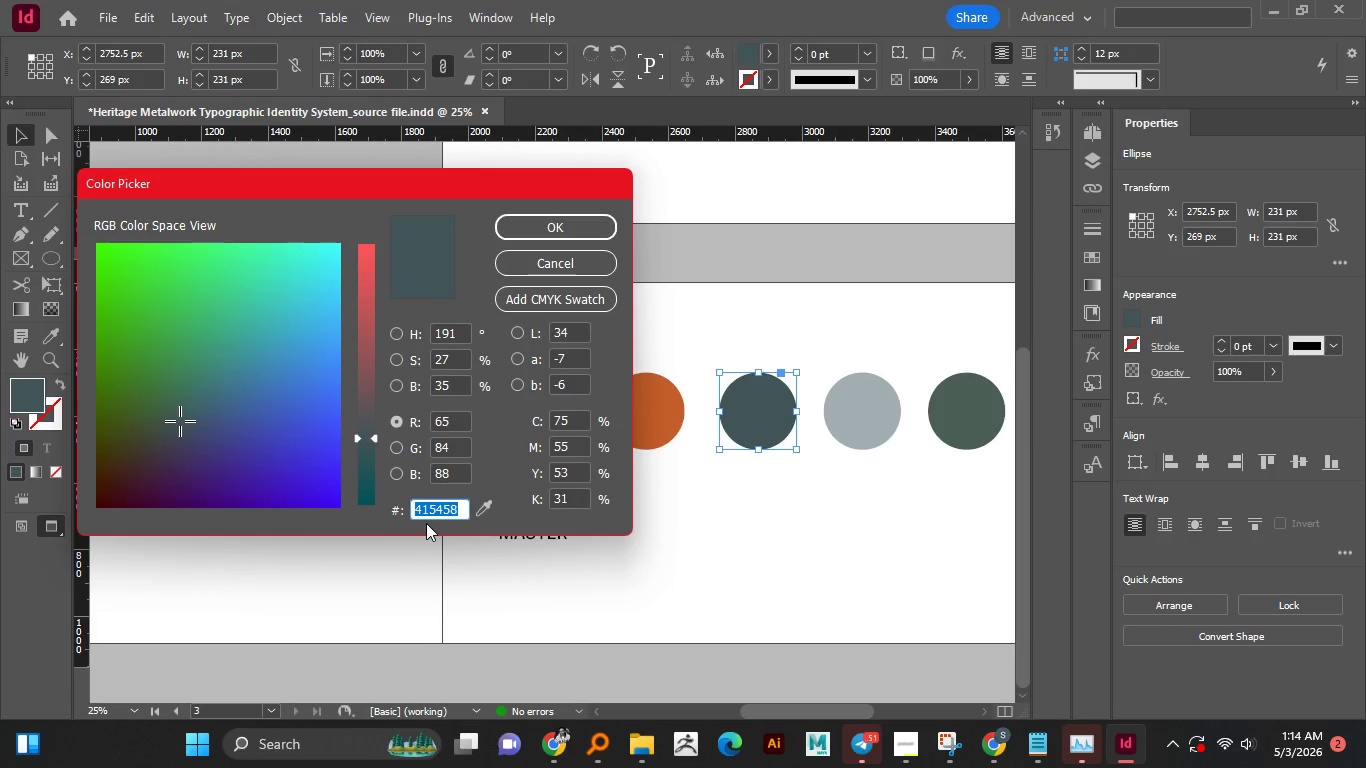 
key(Control+C)
 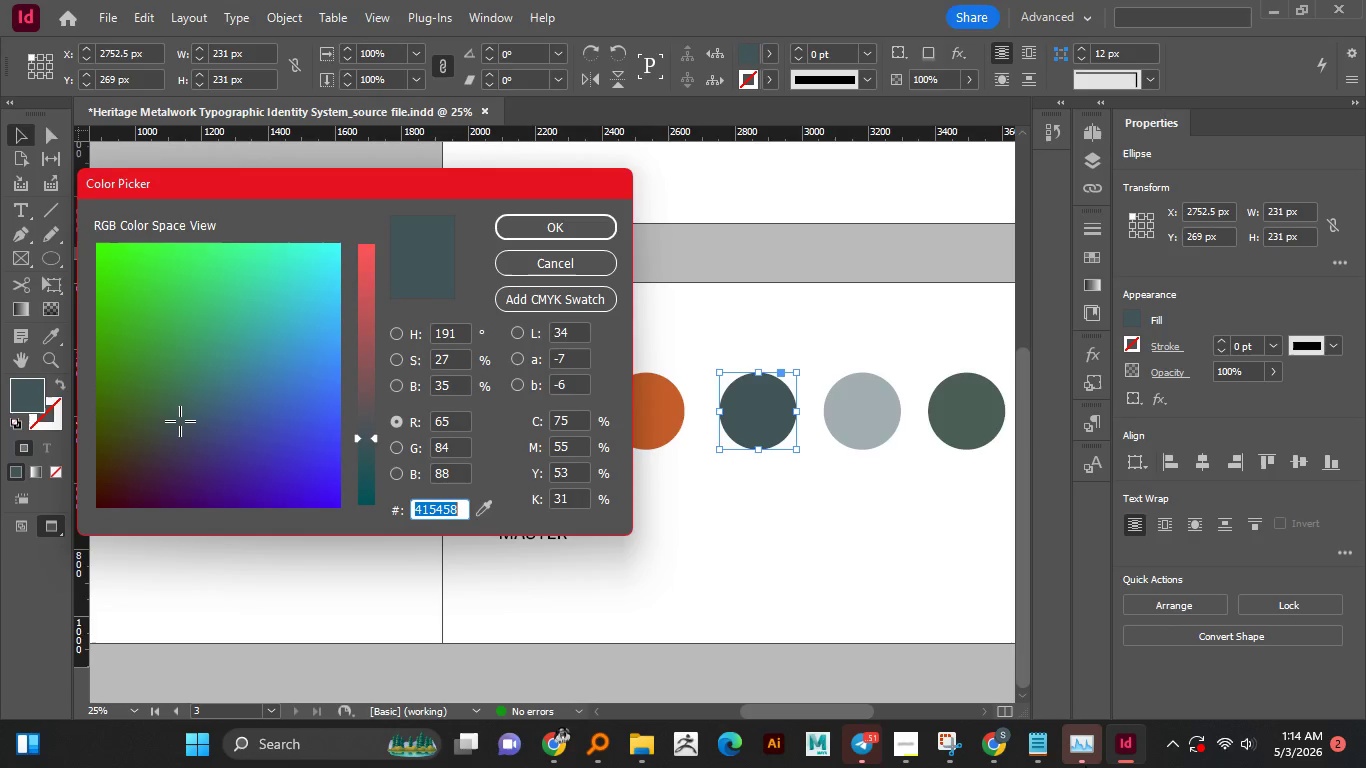 
key(Control+C)
 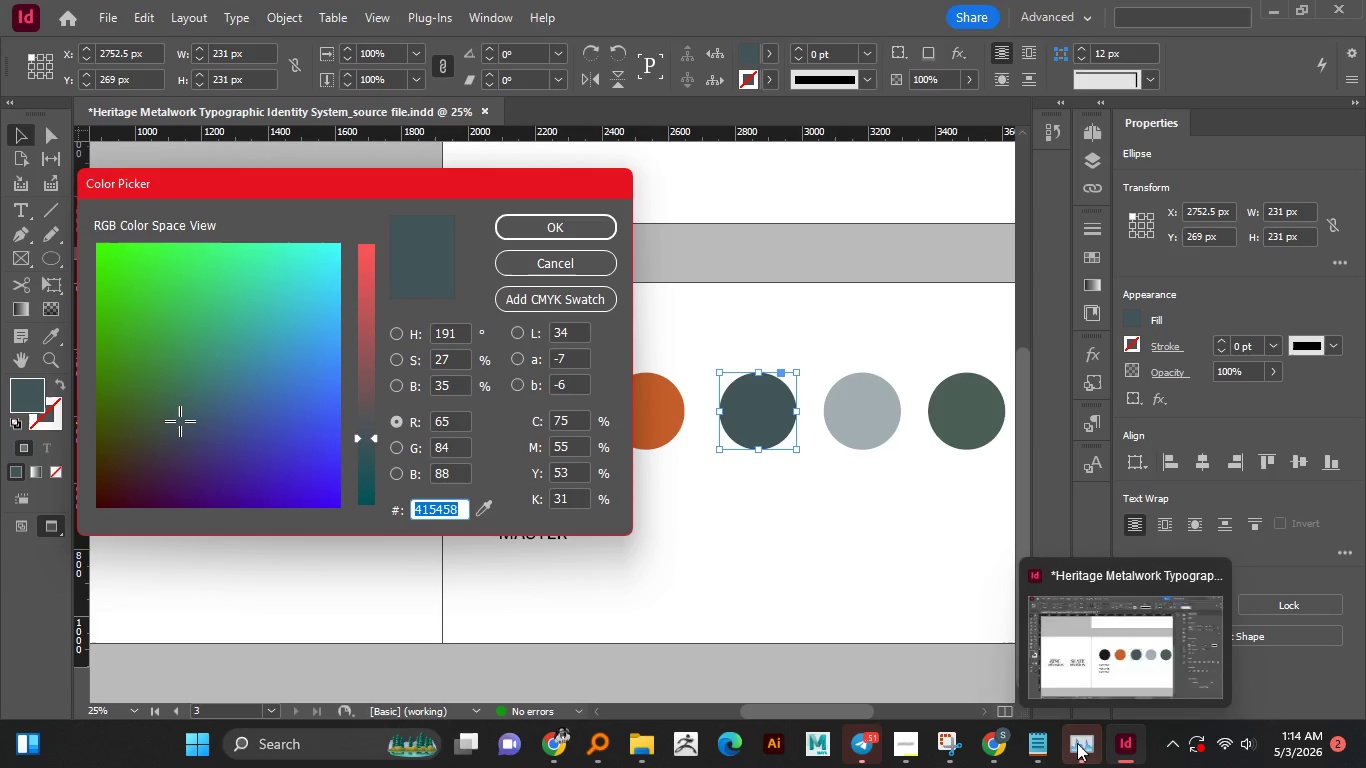 
left_click([1045, 744])
 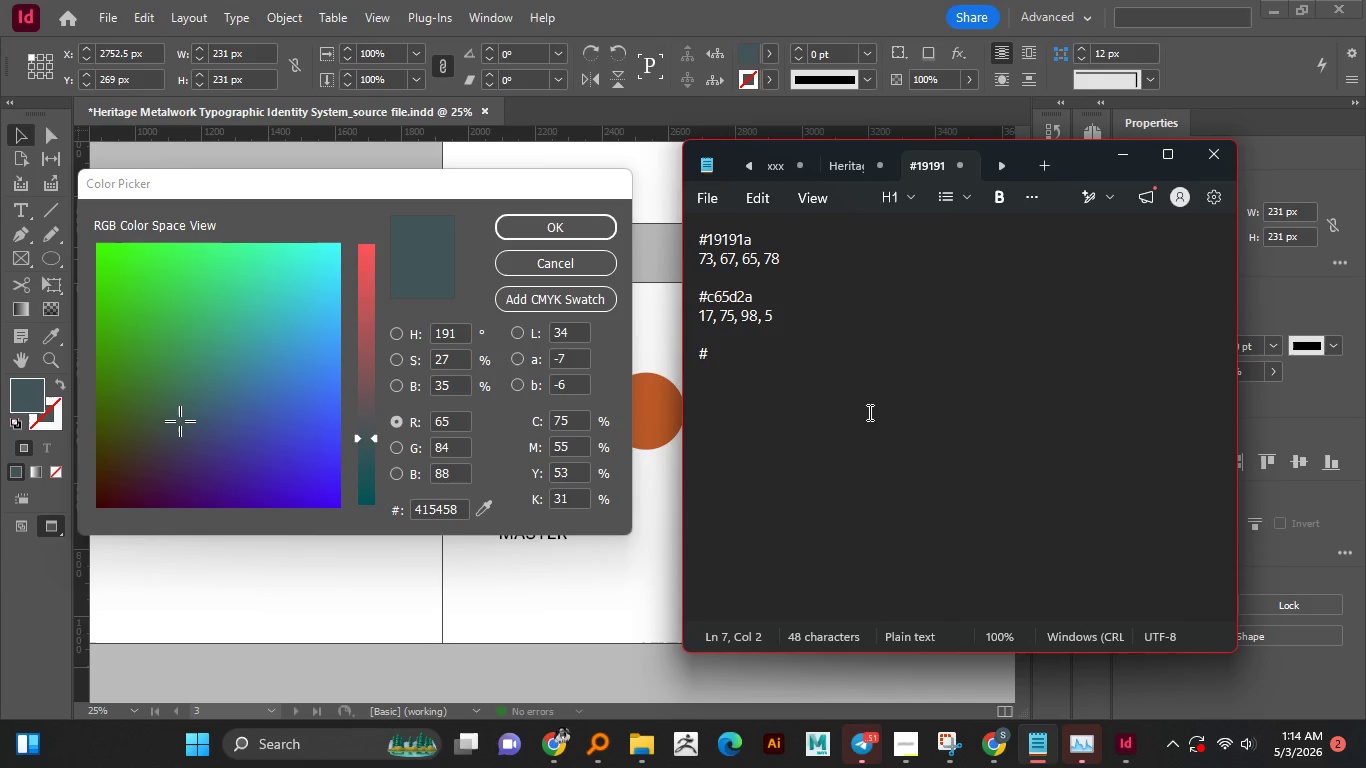 
key(Control+V)
 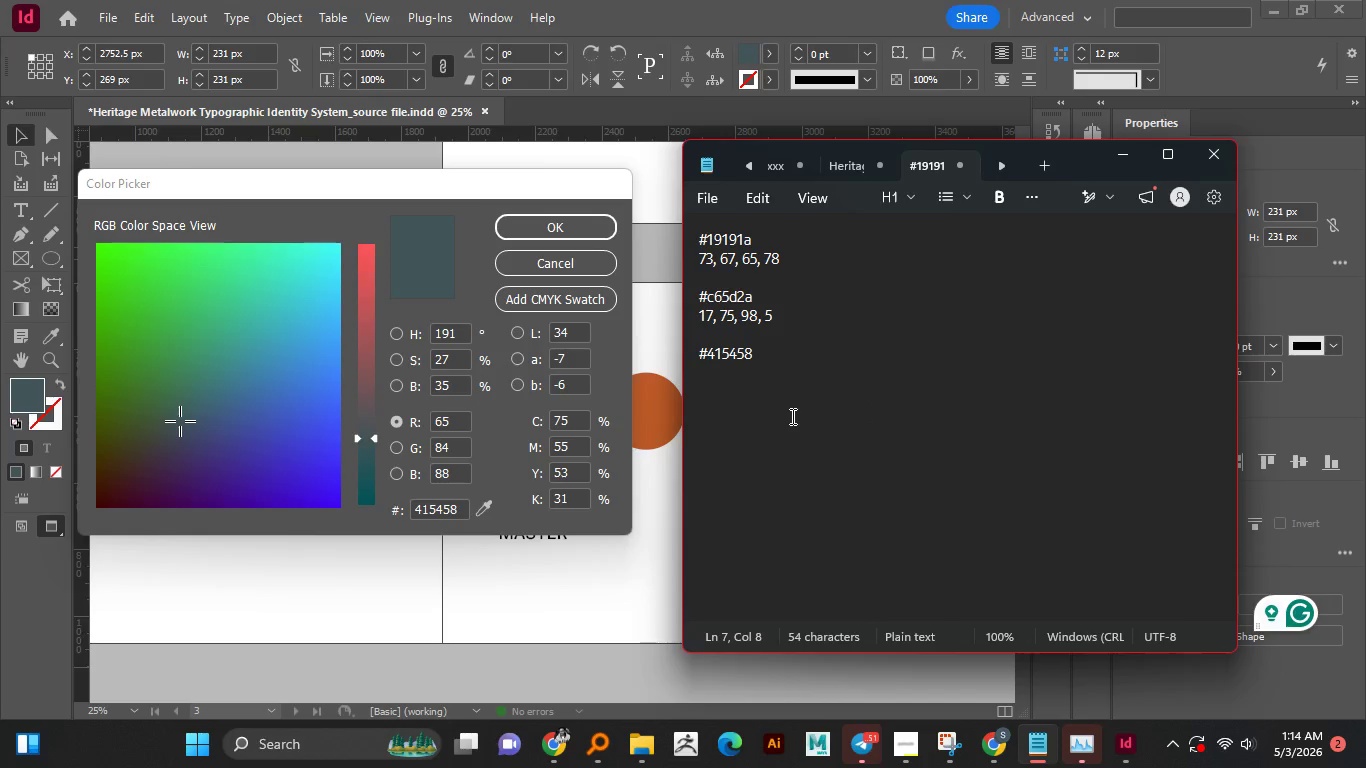 
key(Shift+Enter)
 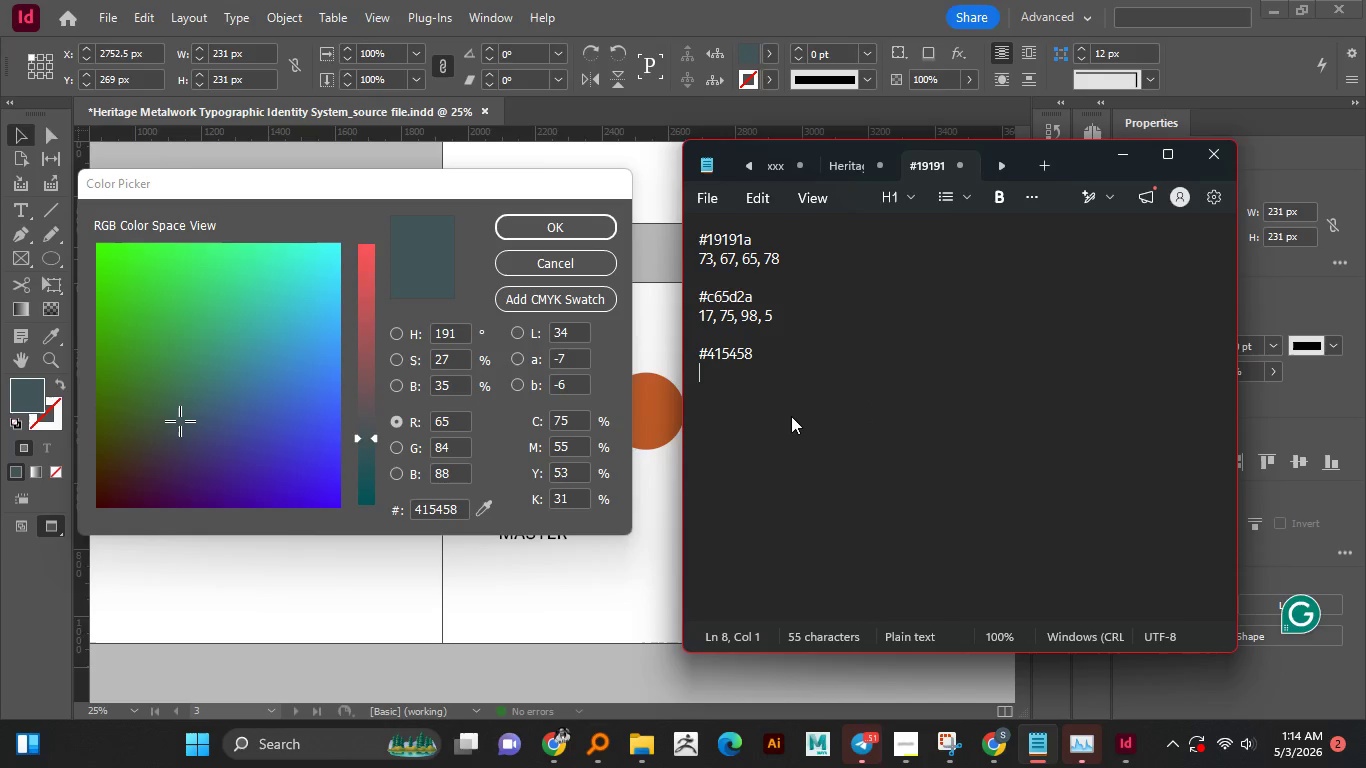 
key(Shift+Numpad7)
 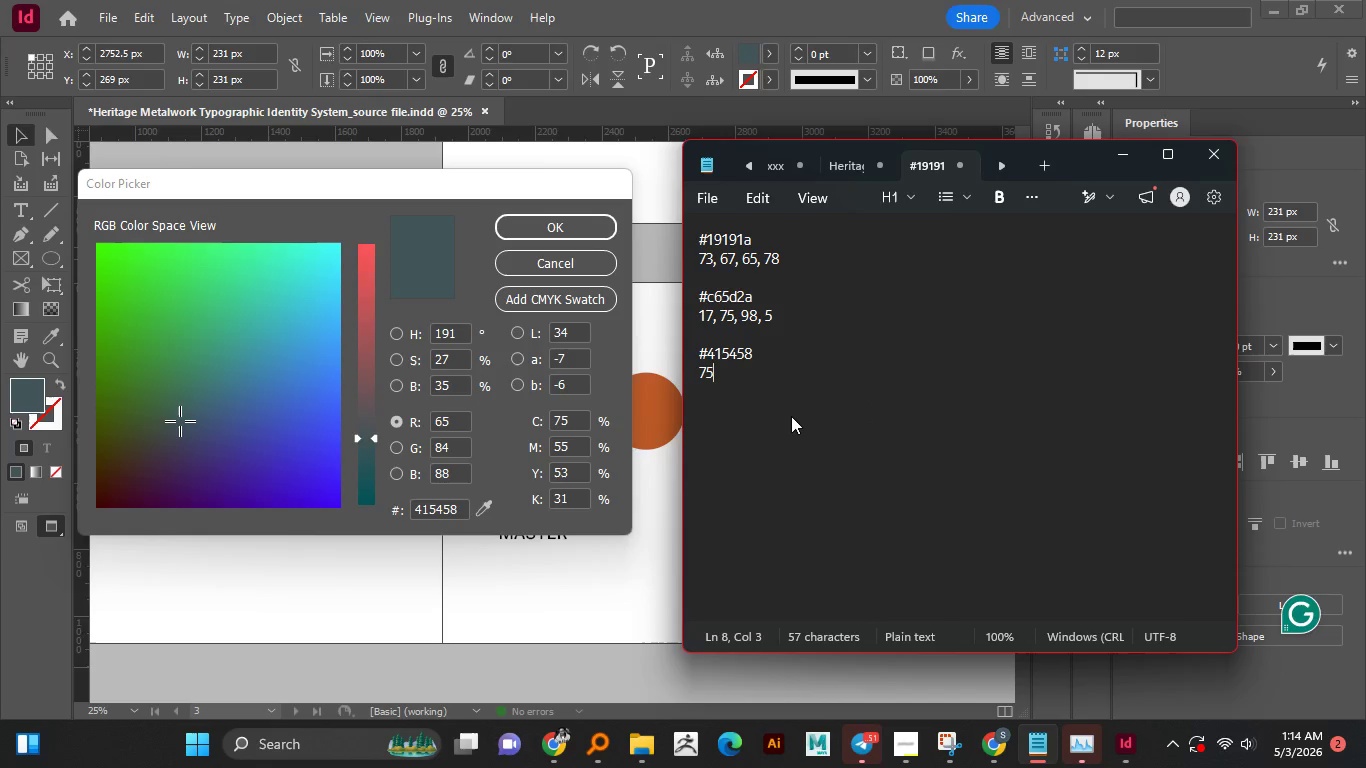 
key(Shift+Numpad5)
 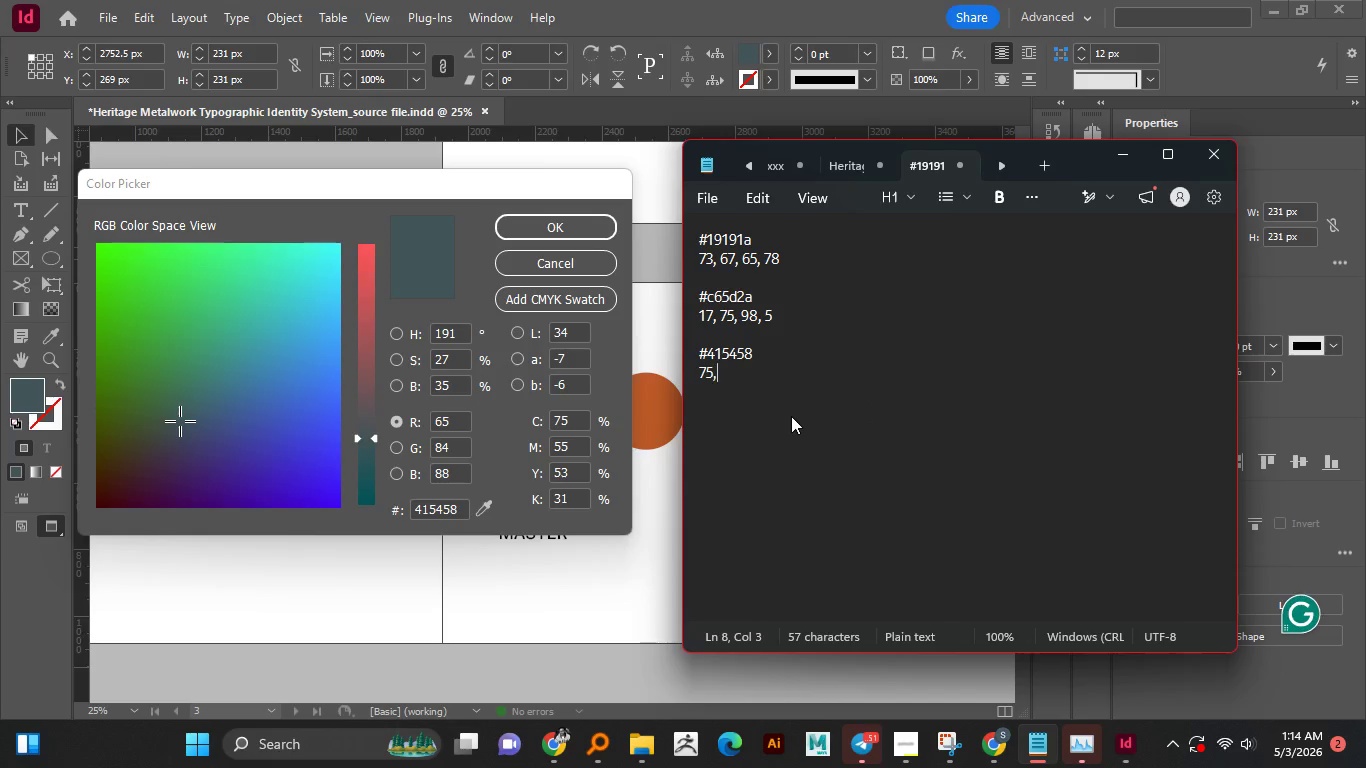 
key(Shift+Comma)
 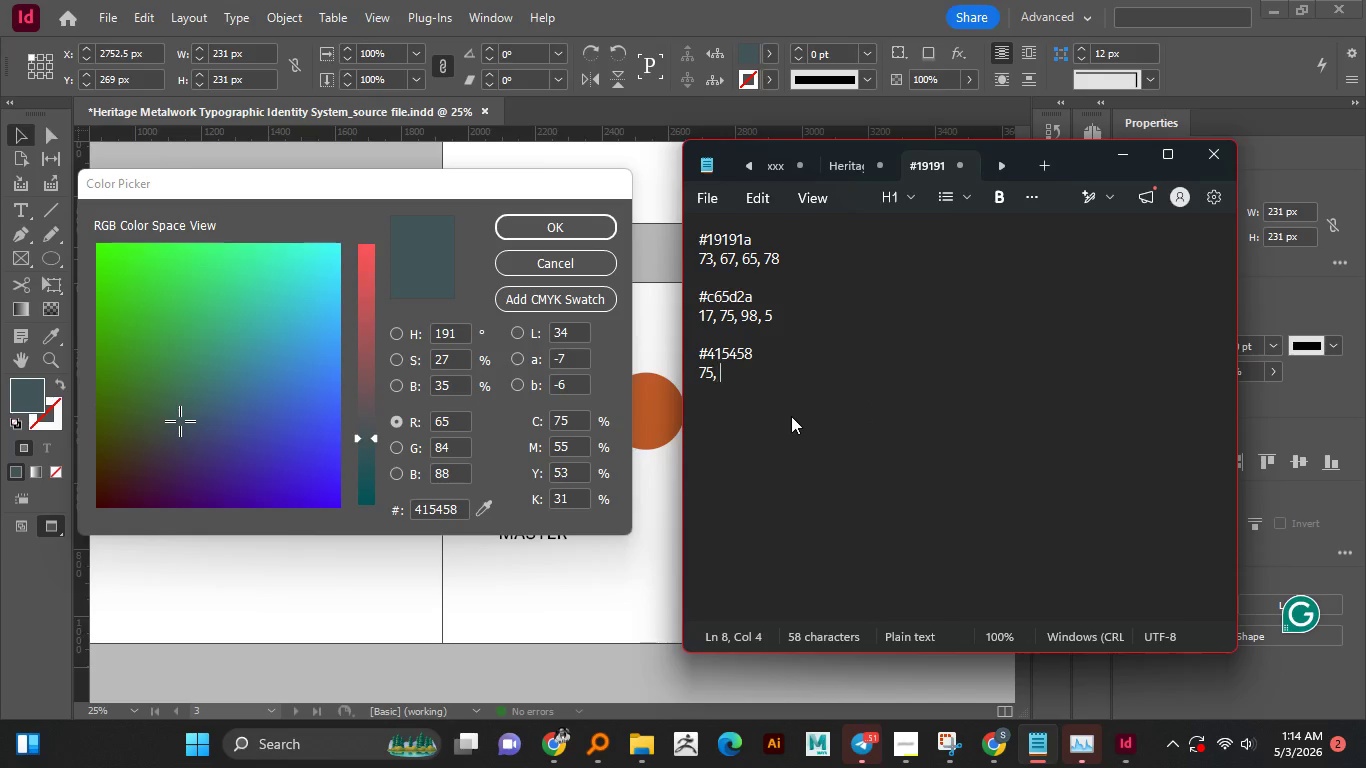 
key(Space)
 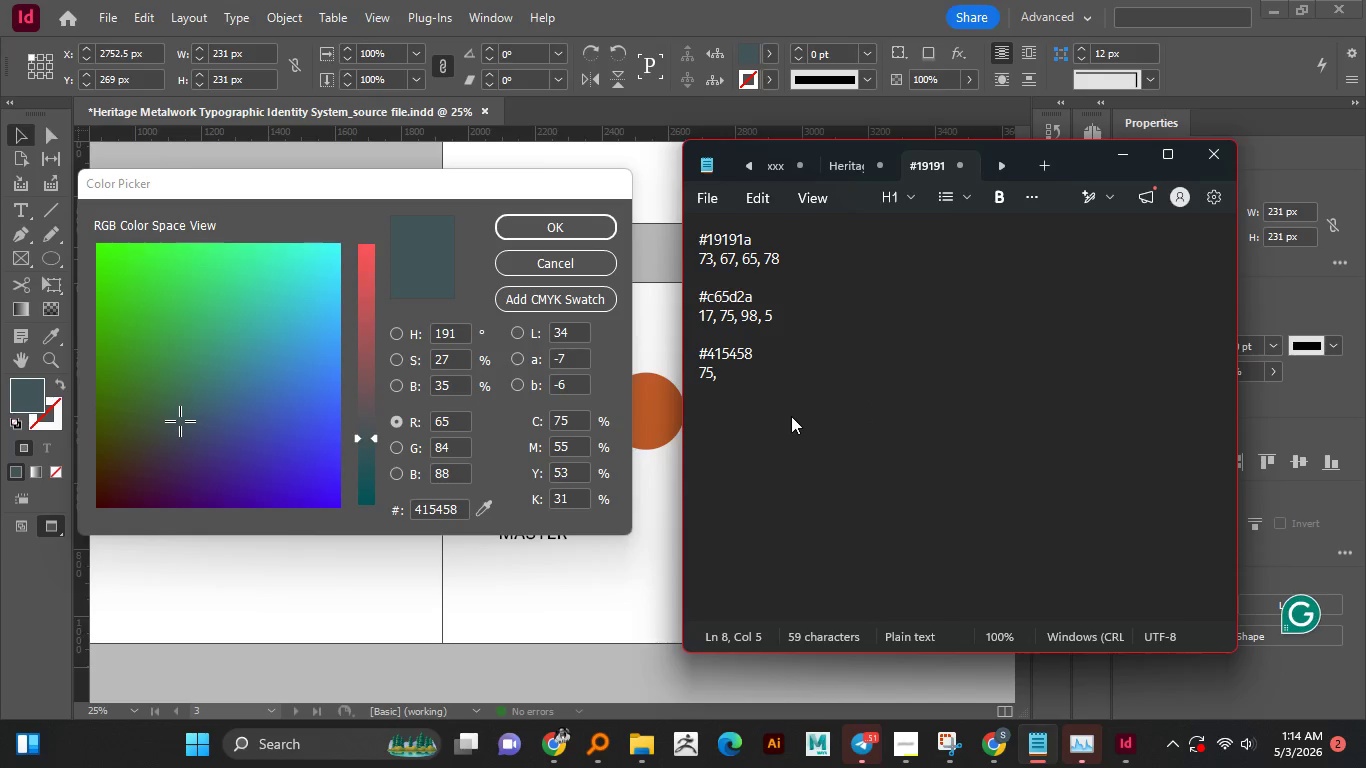 
key(Numpad5)
 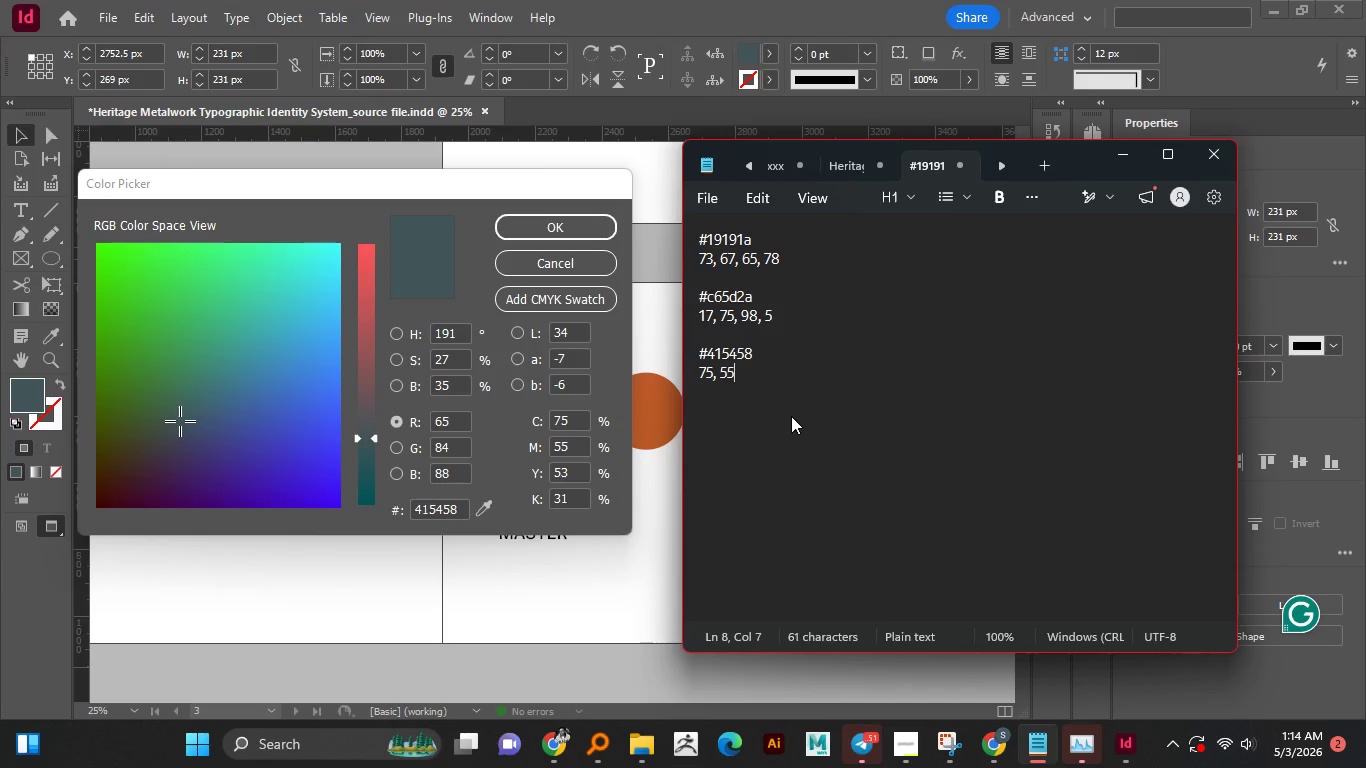 
key(Numpad5)
 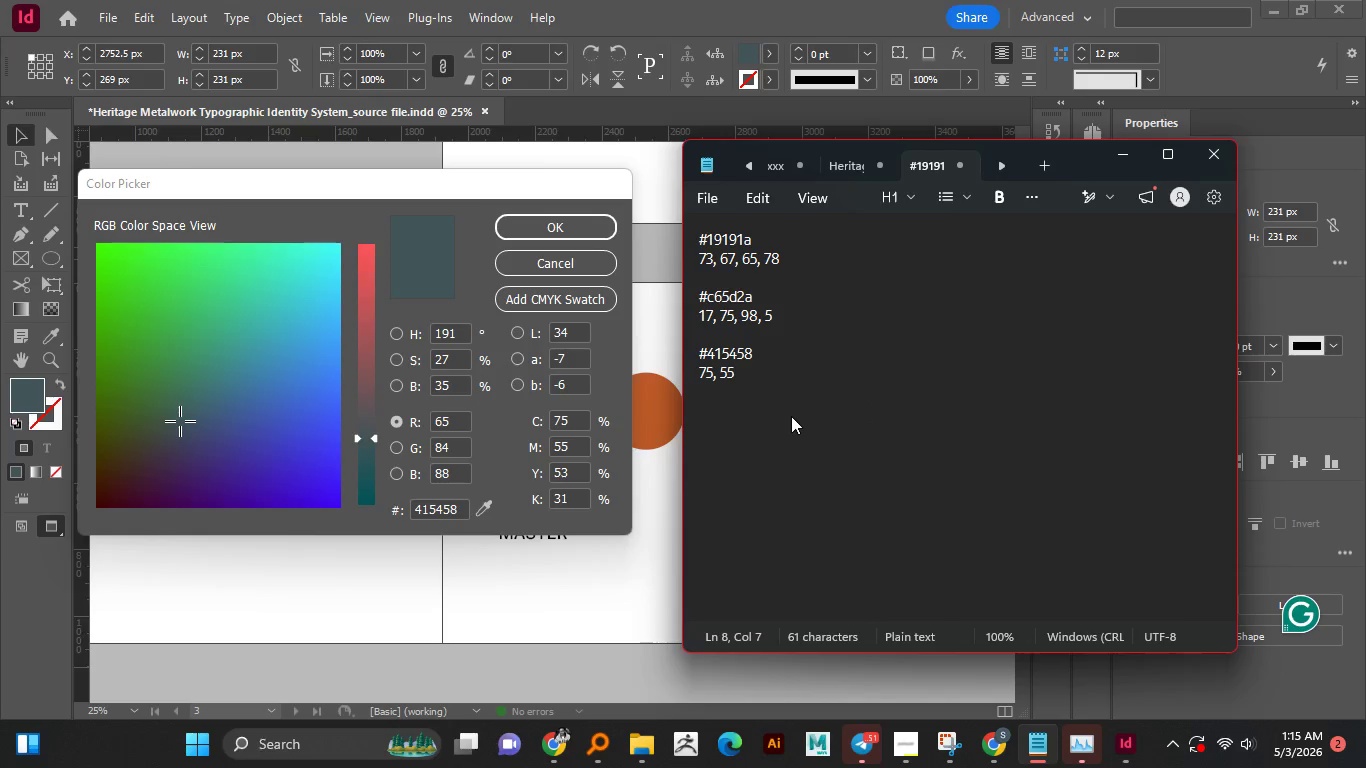 
key(Comma)
 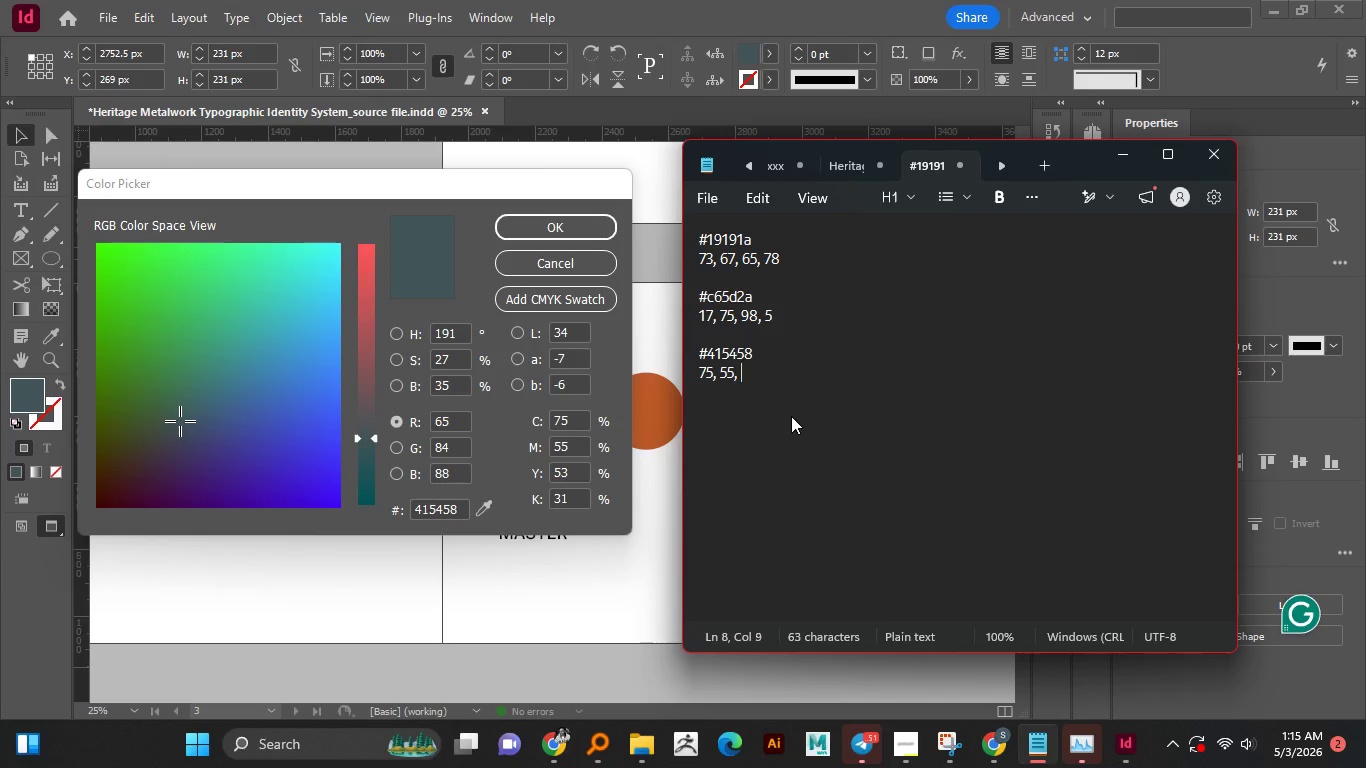 
key(Space)
 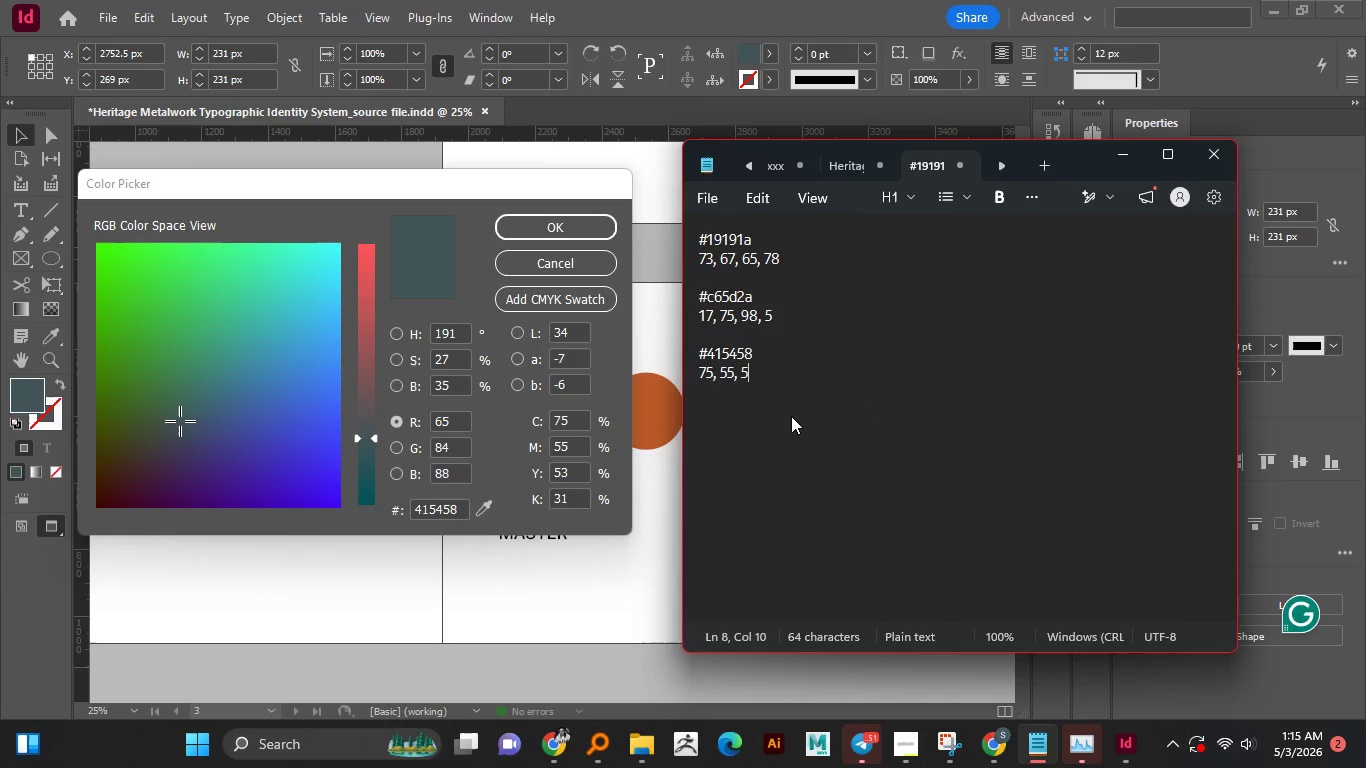 
key(Numpad5)
 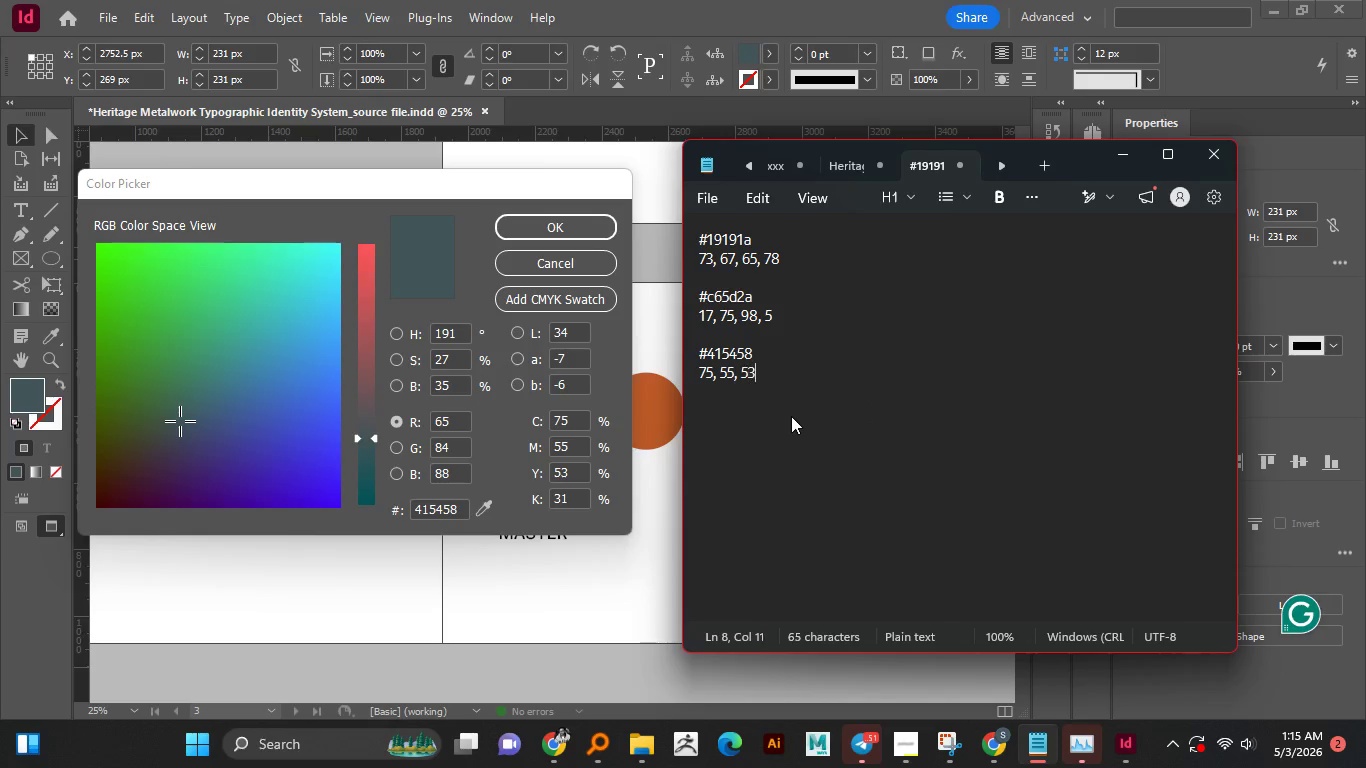 
key(Numpad3)
 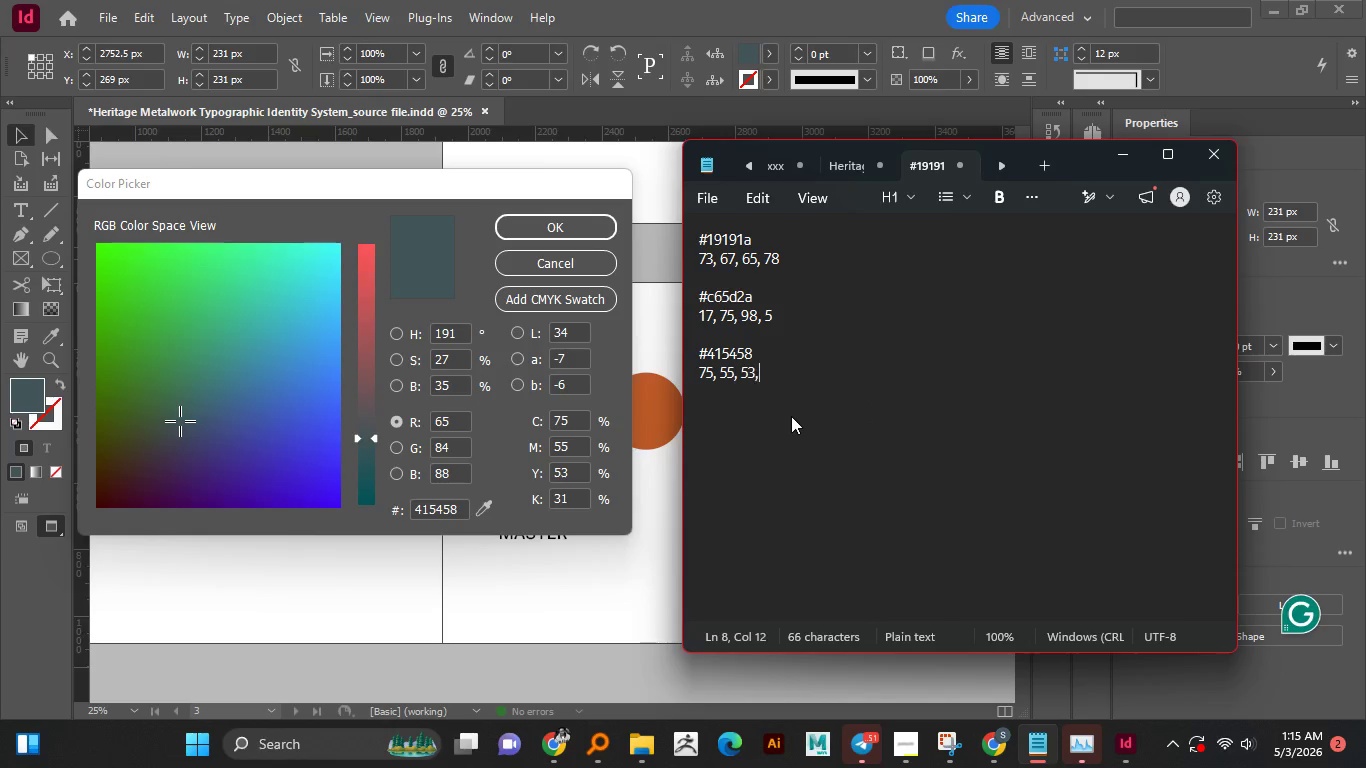 
key(Comma)
 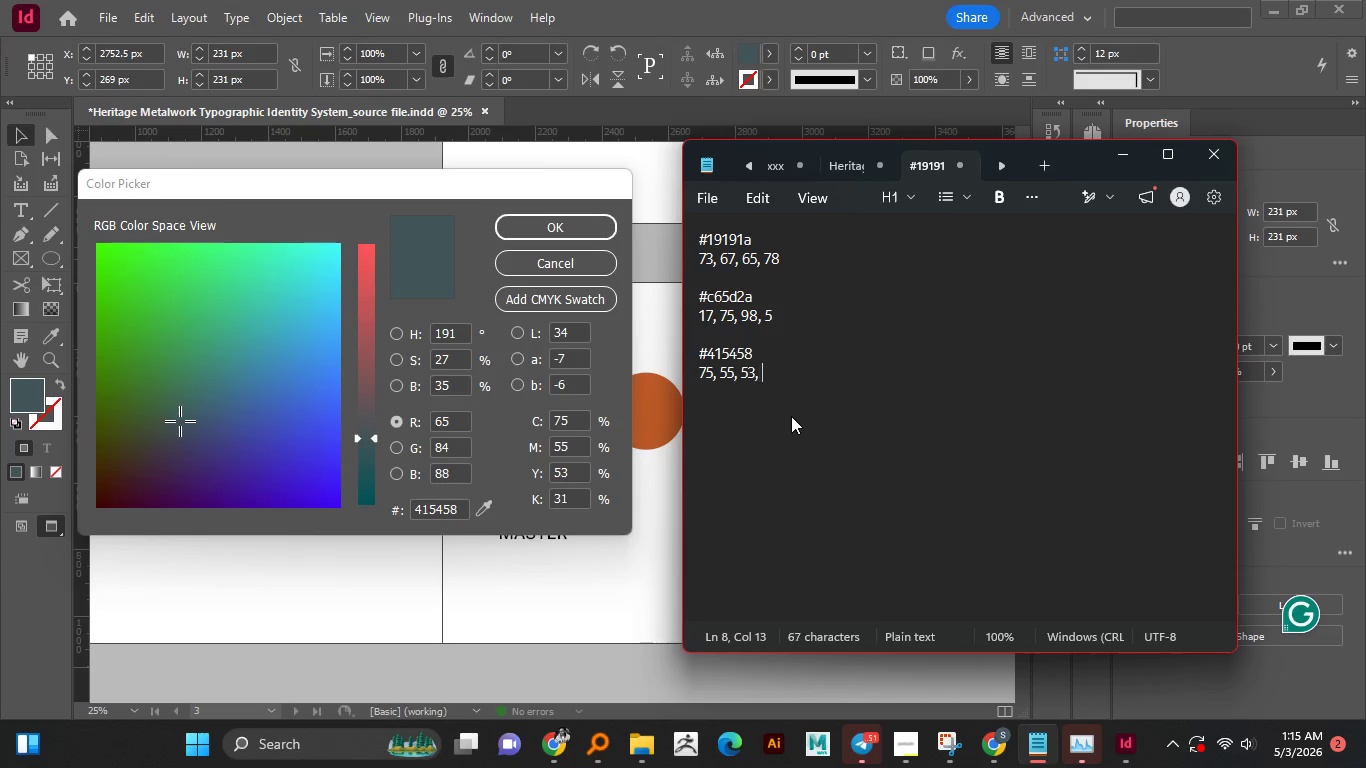 
key(Space)
 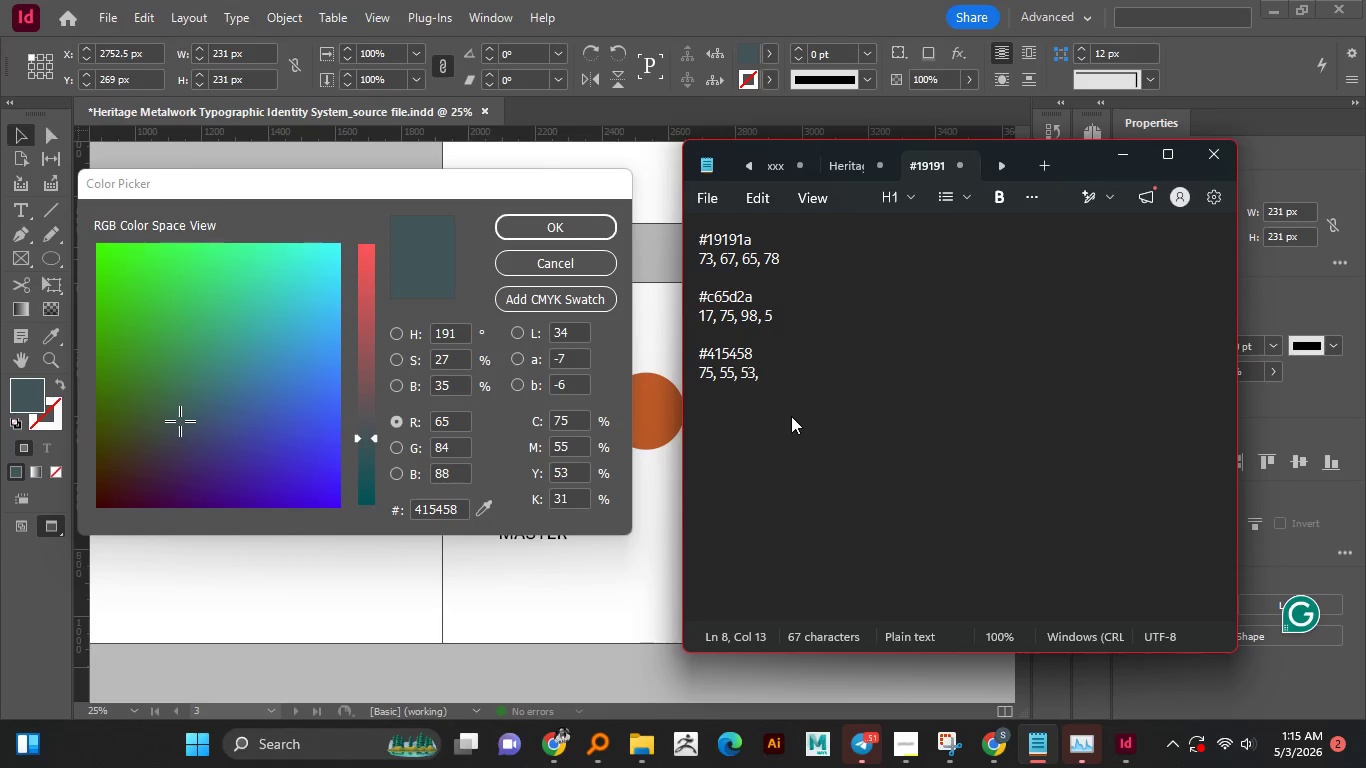 
key(Numpad3)
 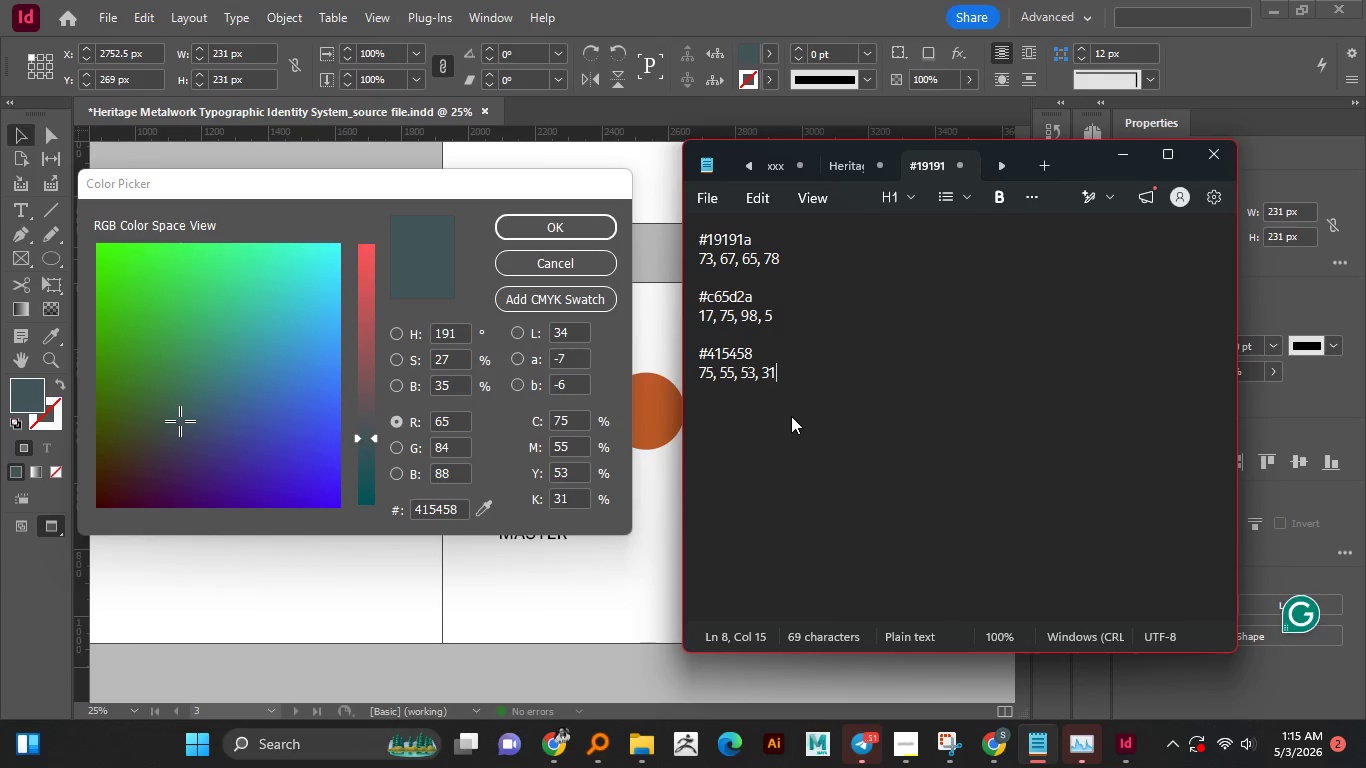 
key(Numpad1)
 